 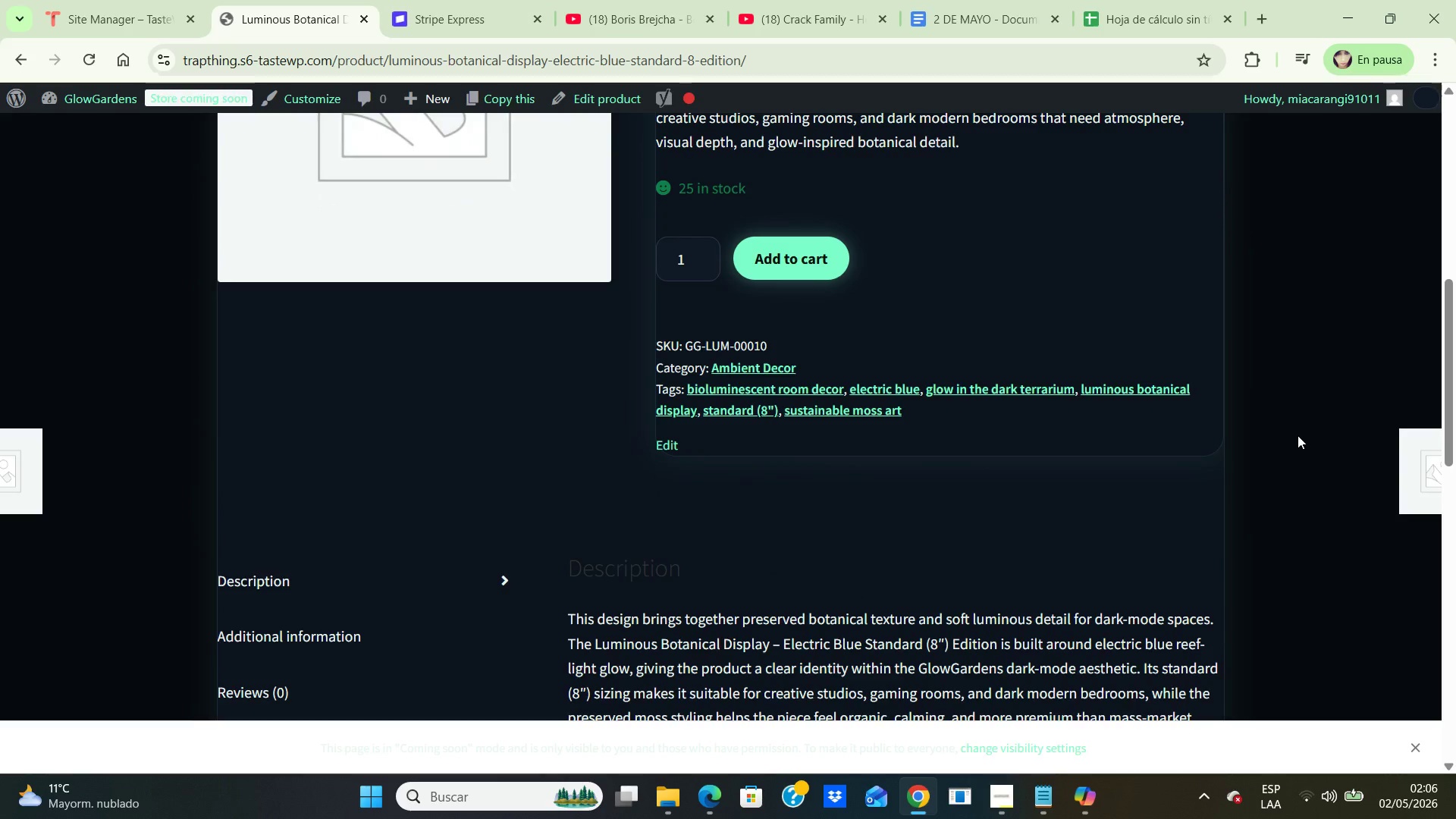 
left_click([1407, 453])
 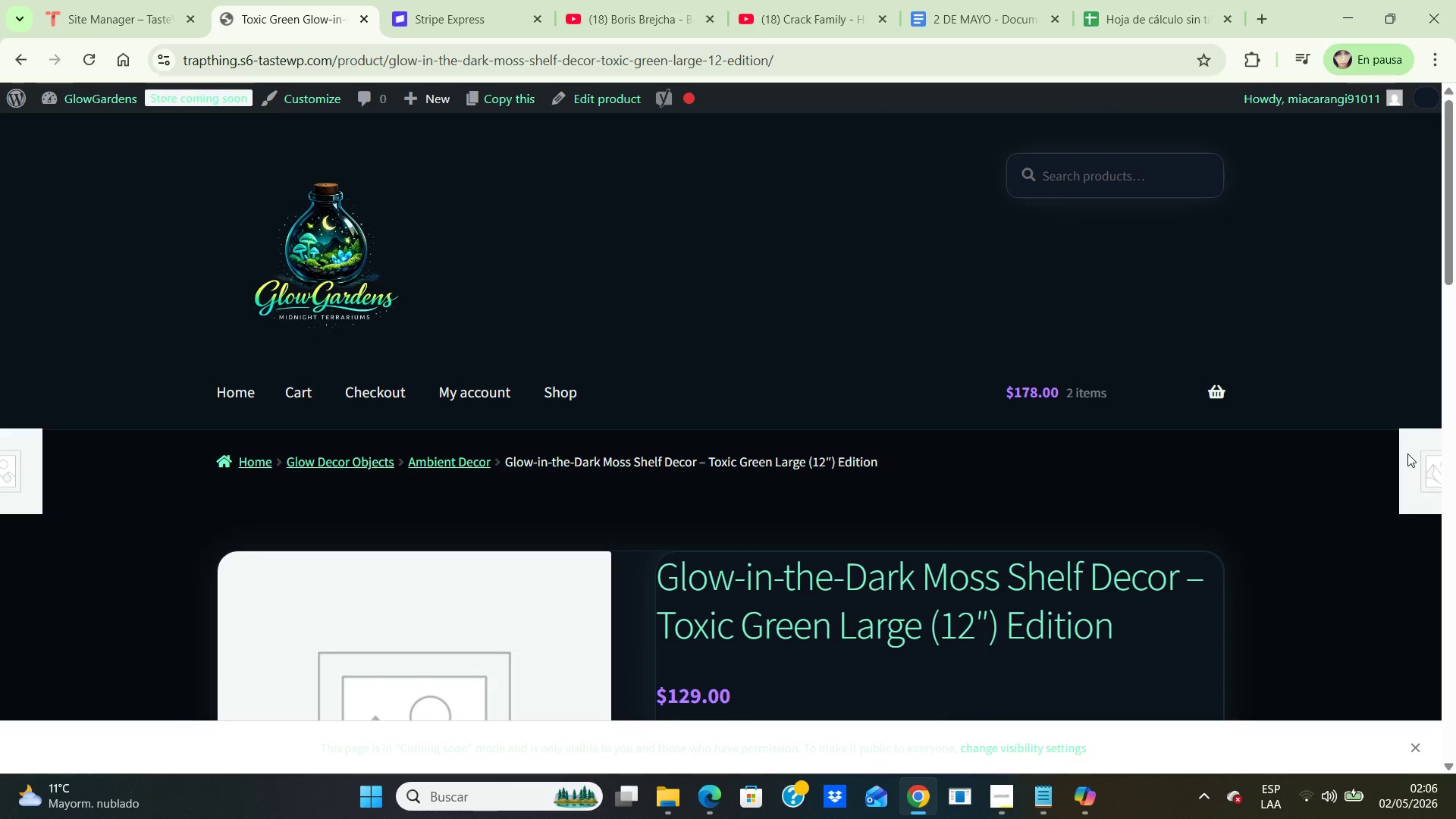 
wait(9.0)
 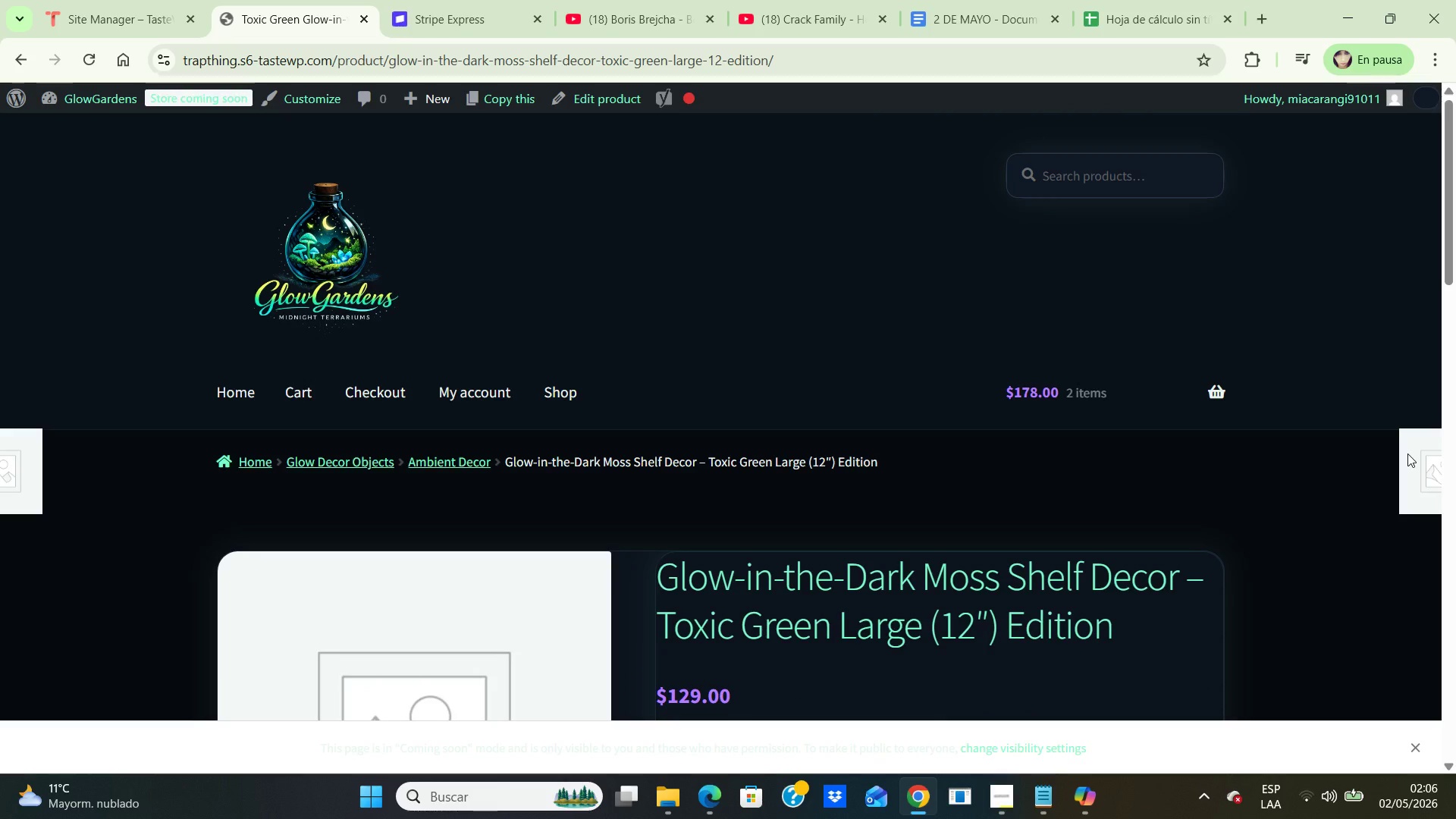 
scroll: coordinate [1455, 414], scroll_direction: down, amount: 11.0
 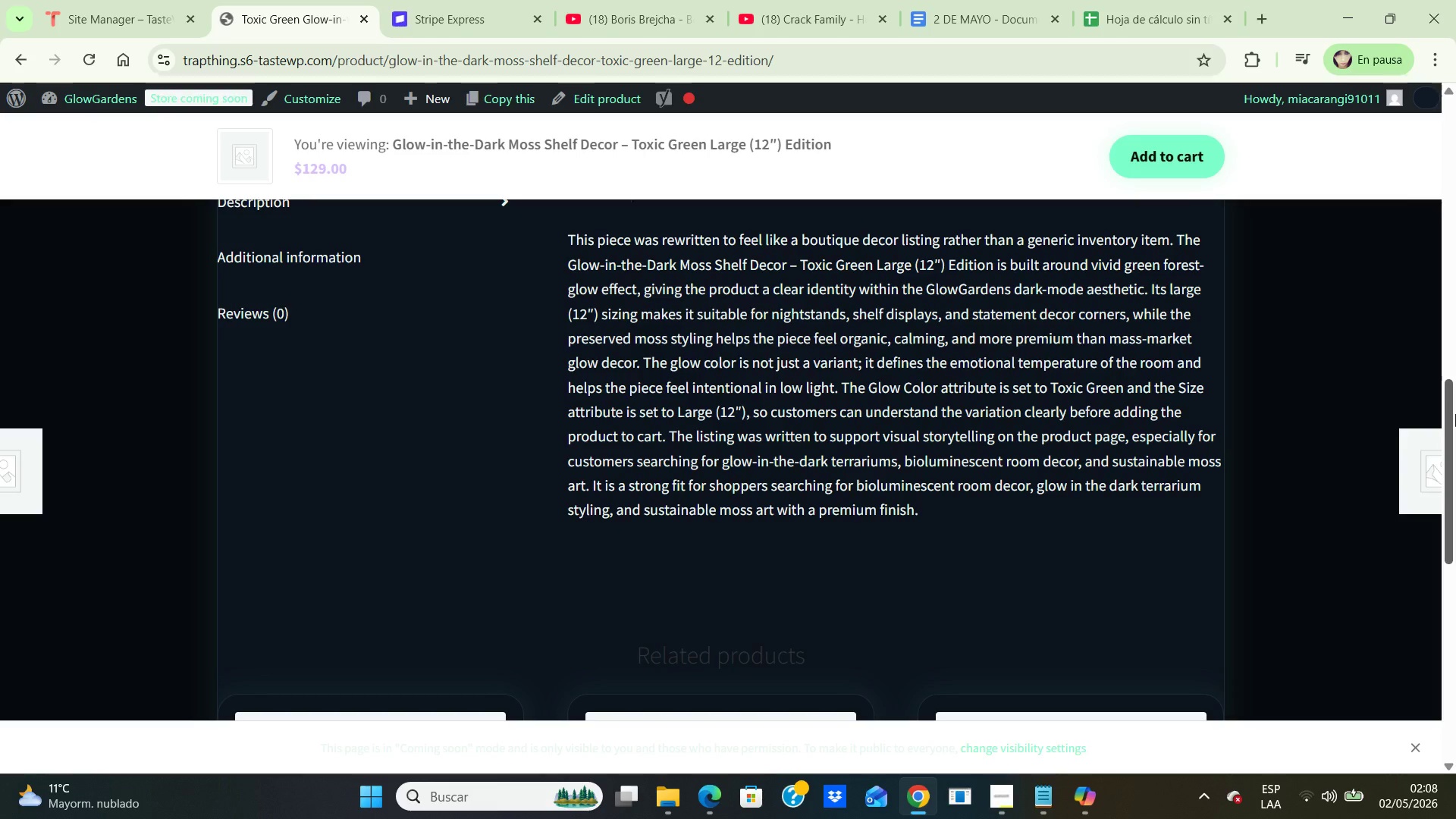 
wait(119.36)
 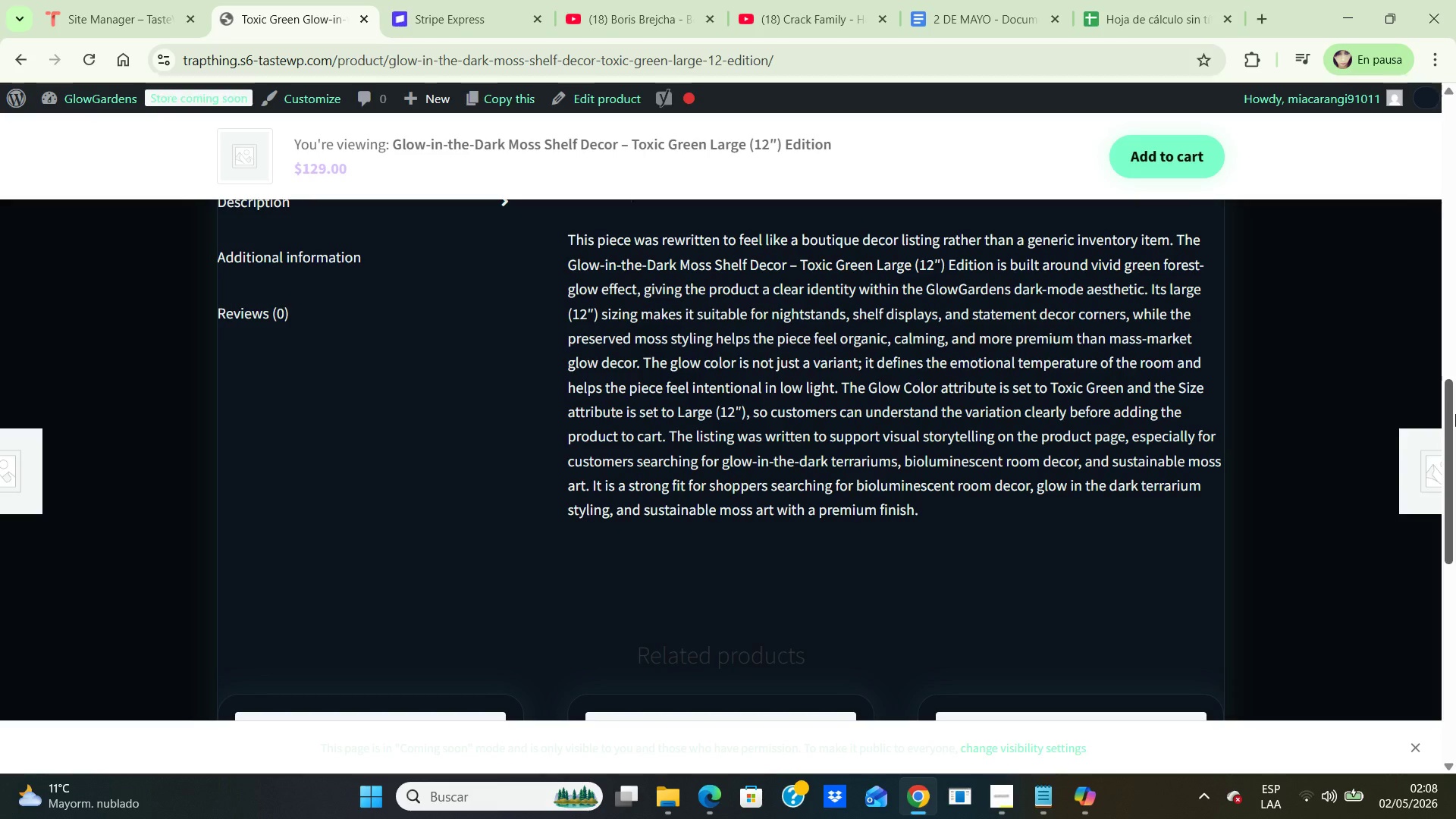 
scroll: coordinate [1402, 430], scroll_direction: down, amount: 3.0
 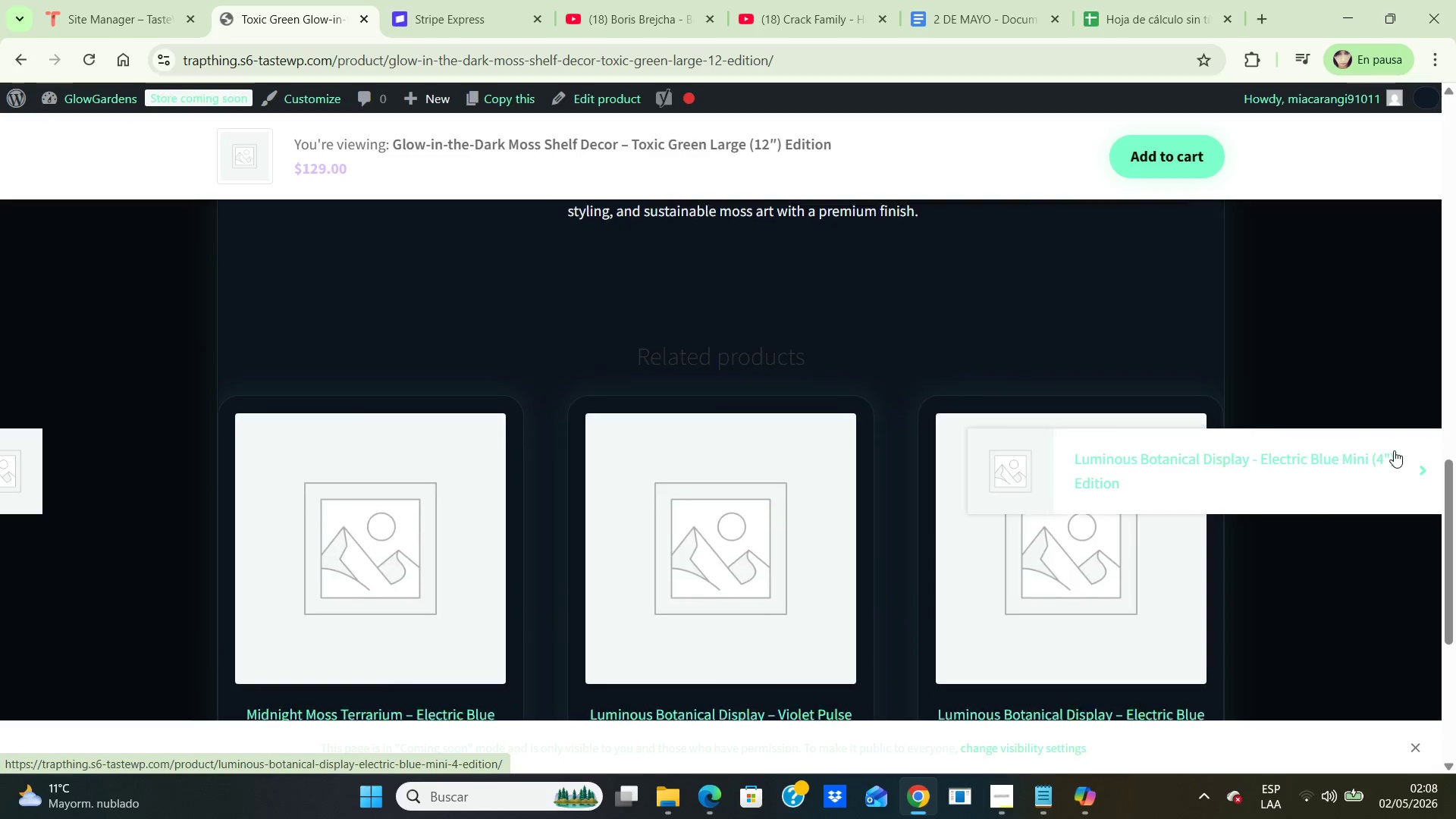 
scroll: coordinate [1394, 450], scroll_direction: up, amount: 1.0
 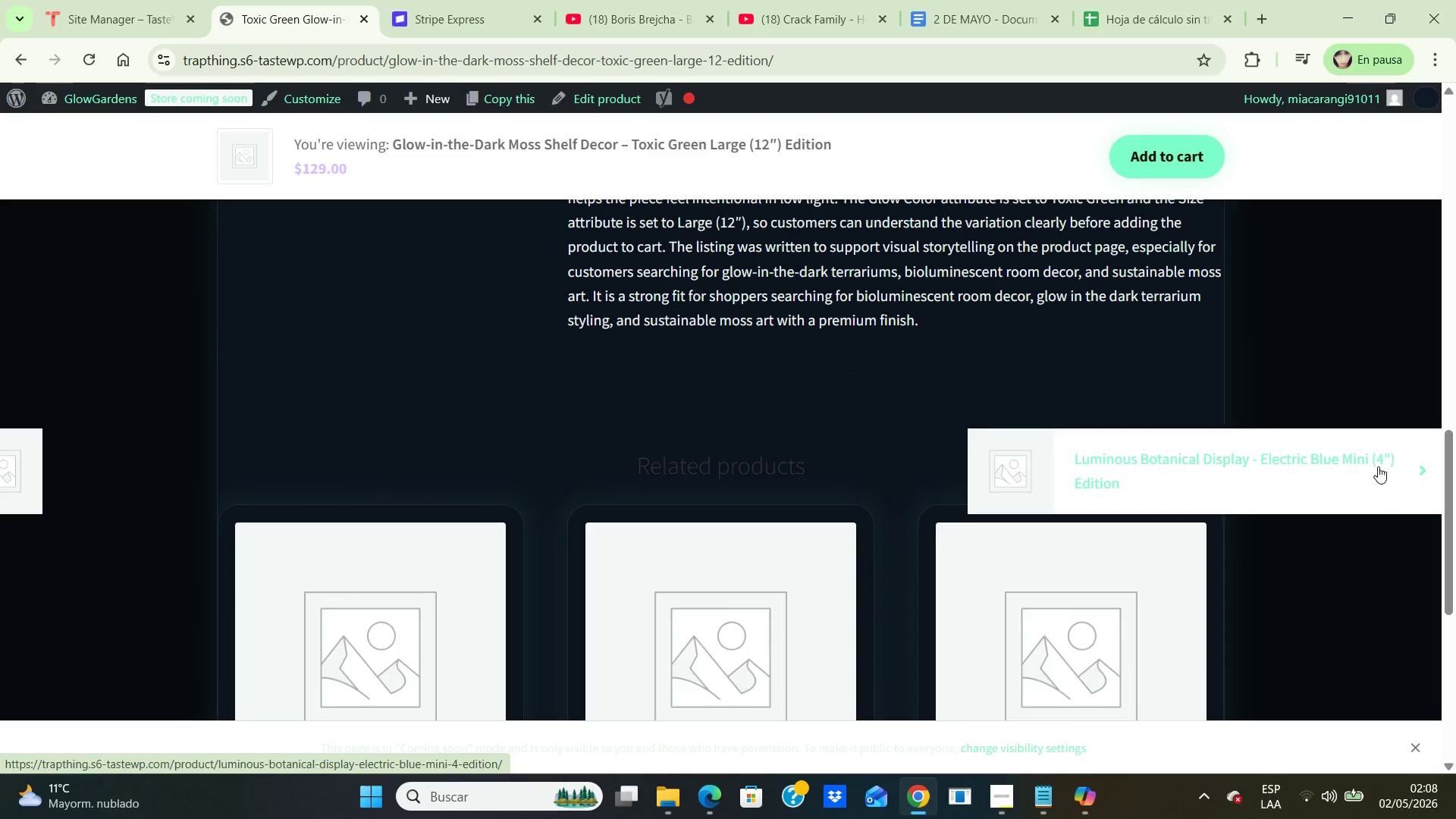 
left_click([1378, 467])
 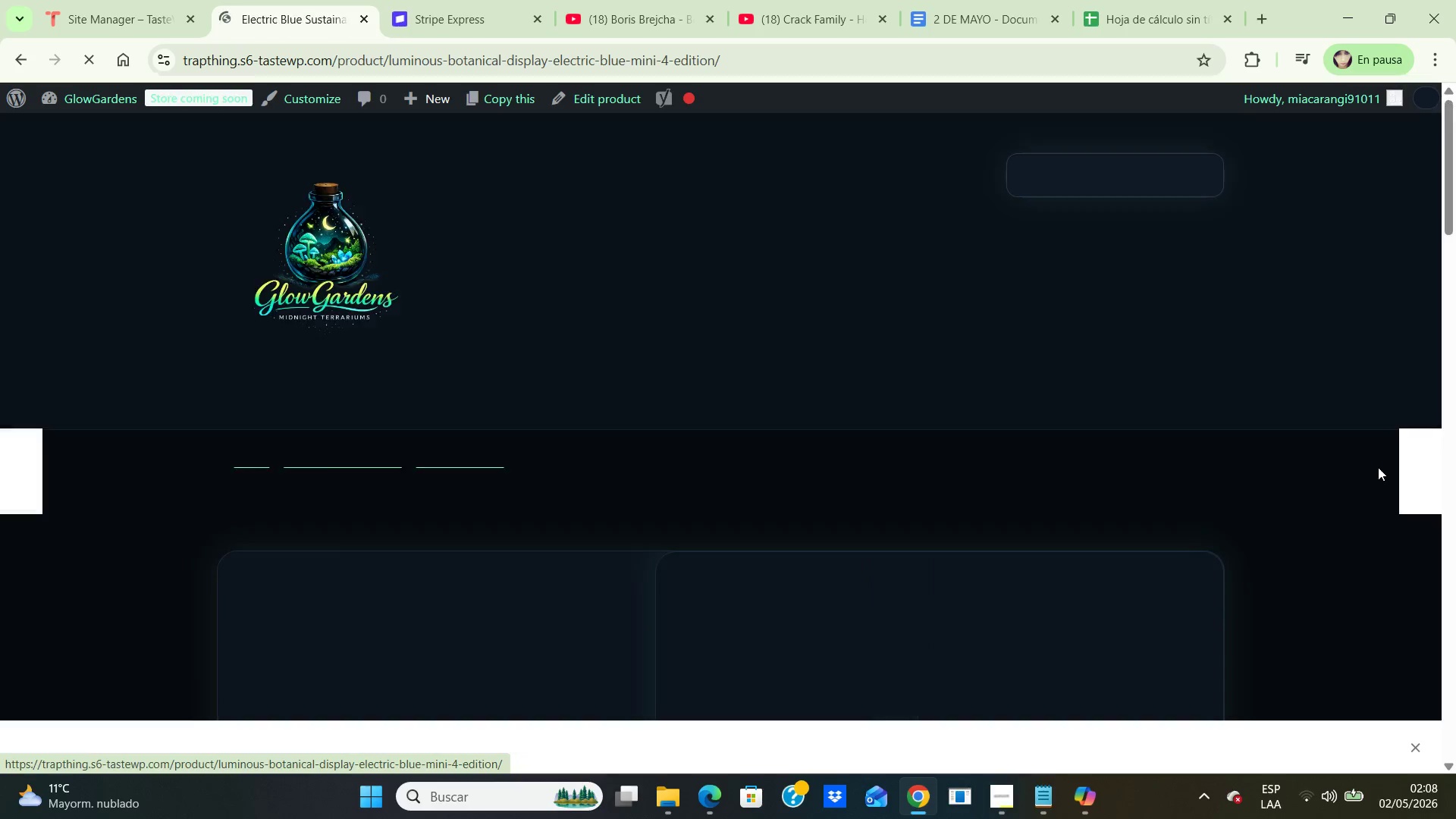 
scroll: coordinate [1378, 467], scroll_direction: down, amount: 5.0
 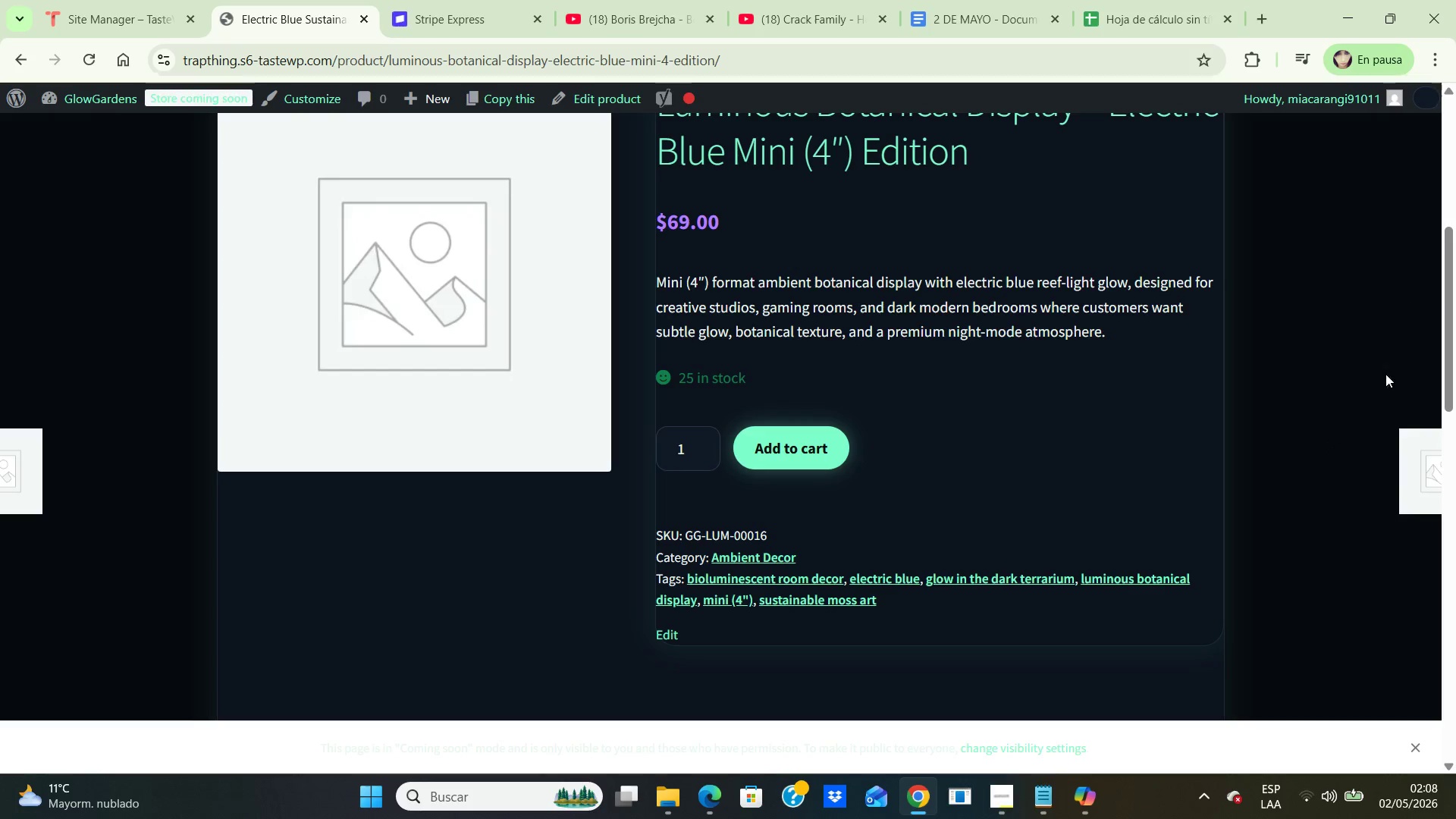 
left_click([1391, 463])
 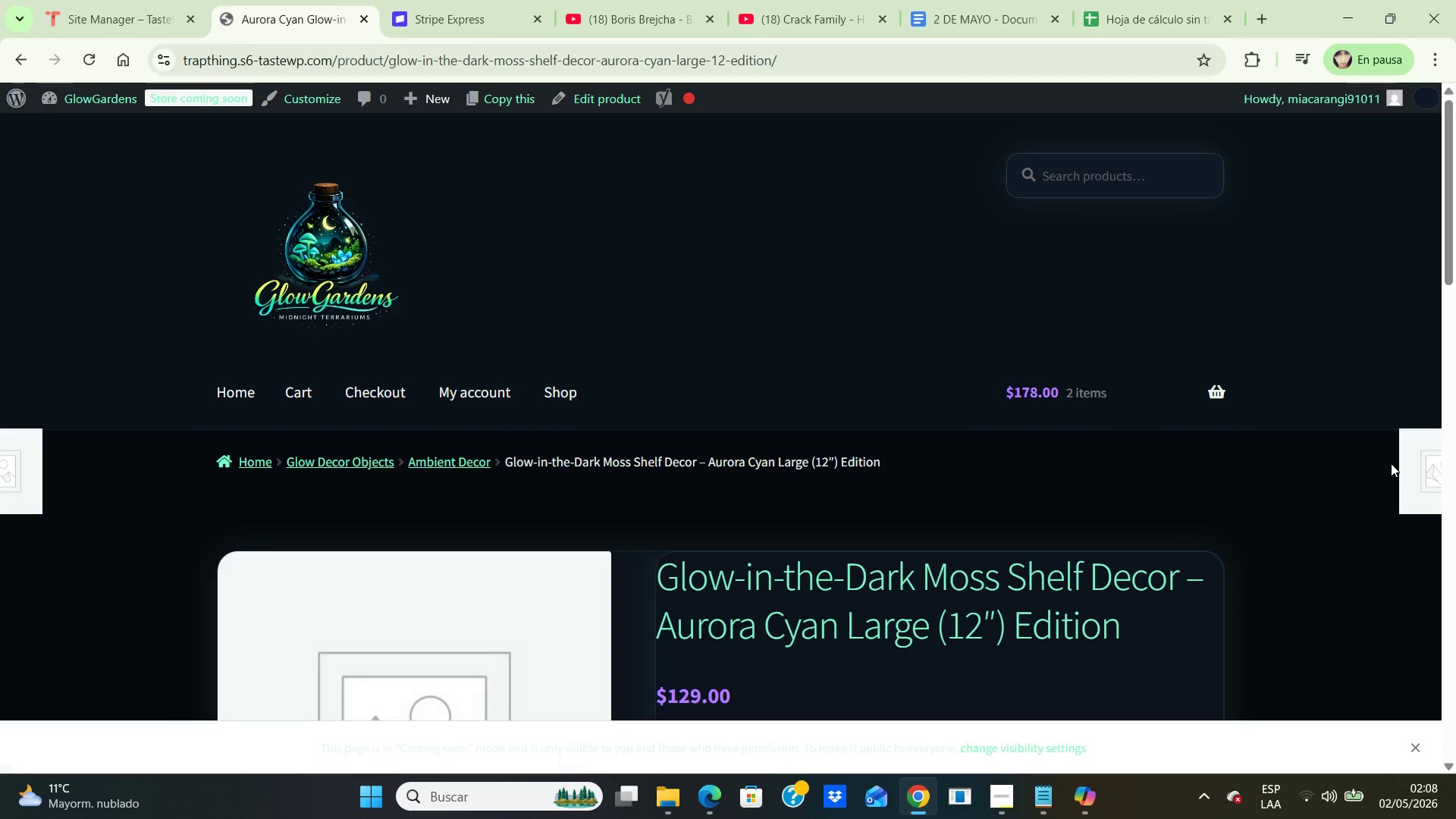 
scroll: coordinate [1391, 463], scroll_direction: down, amount: 2.0
 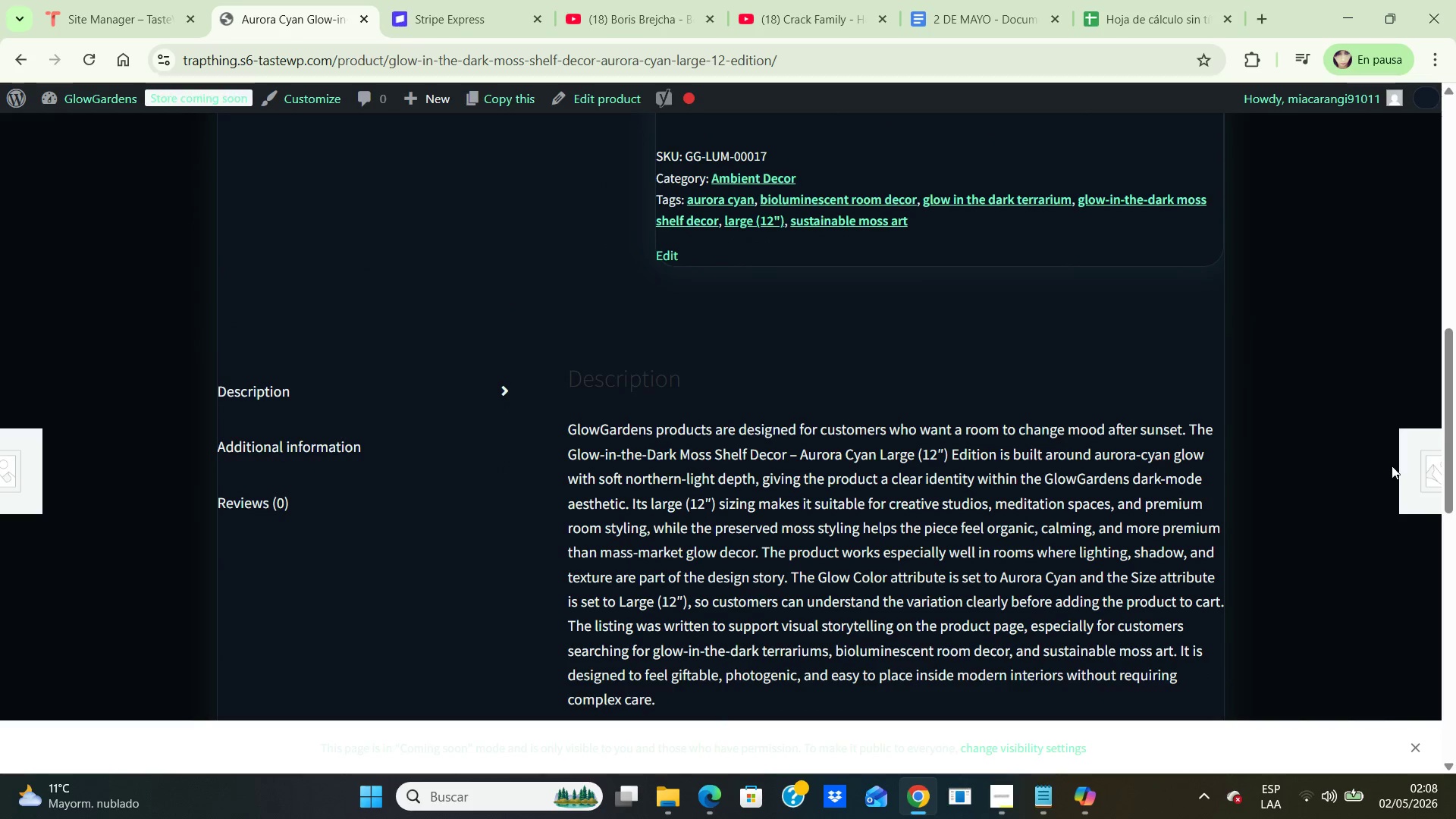 
left_click([1397, 466])
 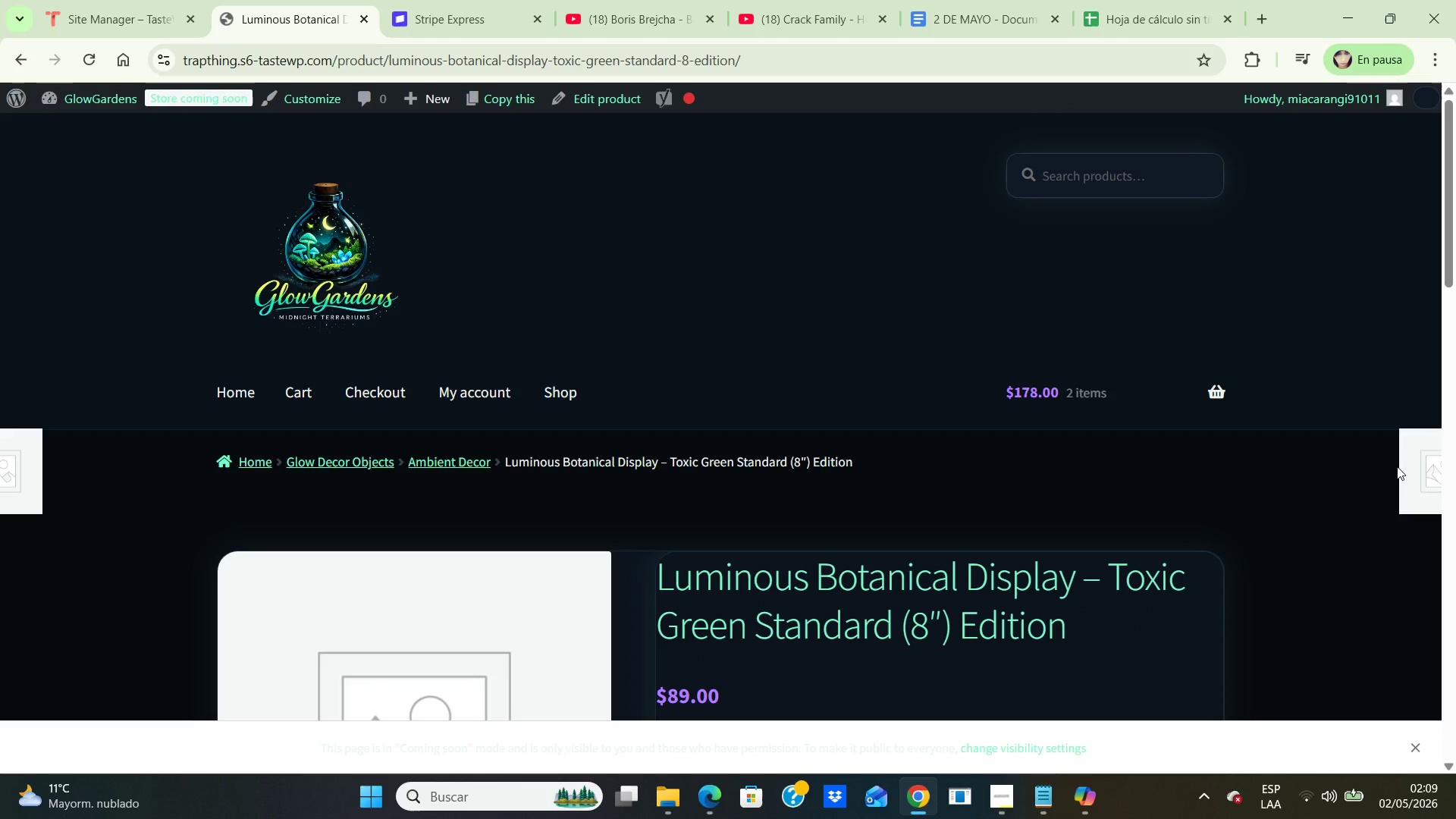 
scroll: coordinate [1397, 466], scroll_direction: down, amount: 5.0
 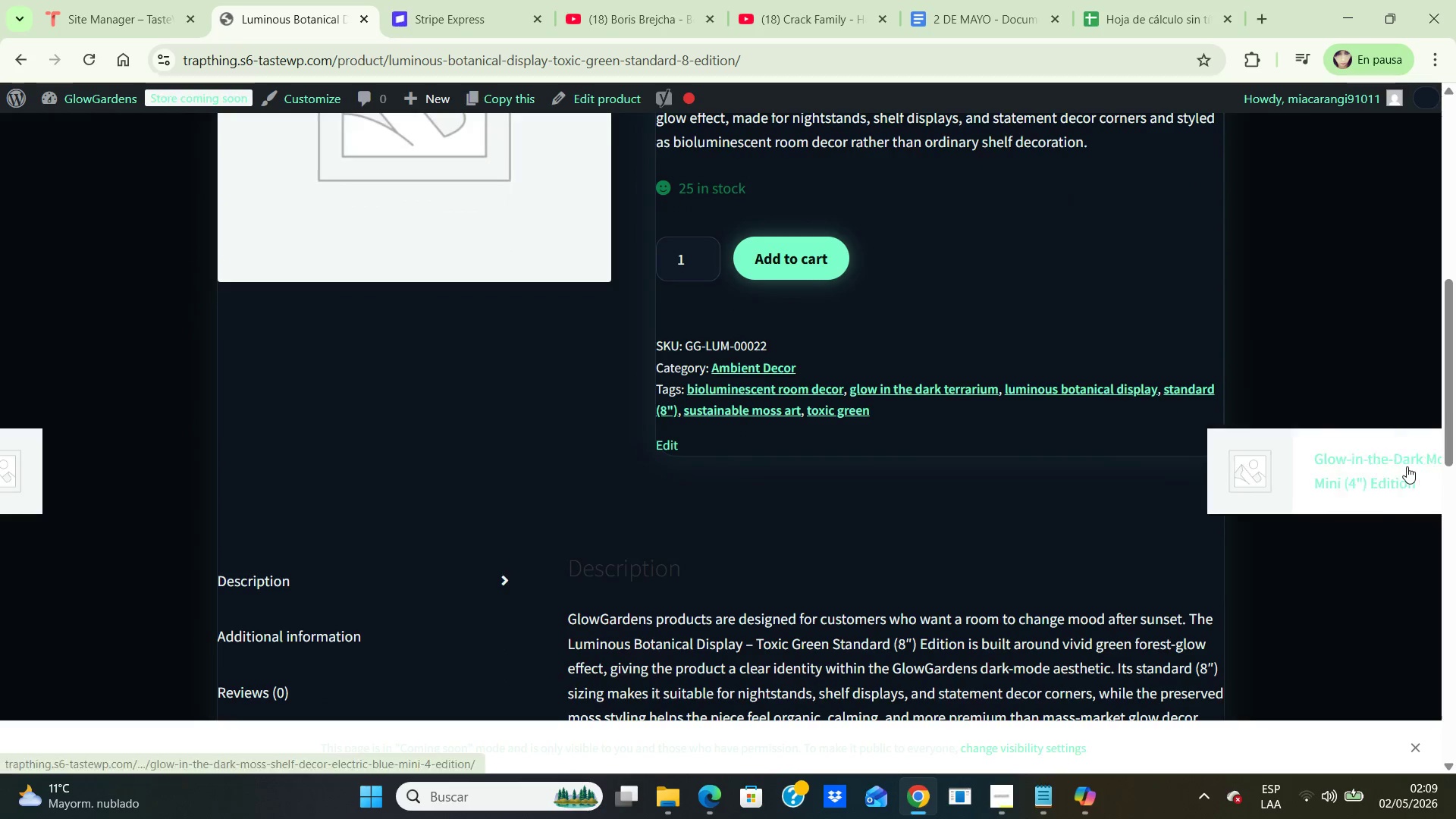 
left_click([1407, 466])
 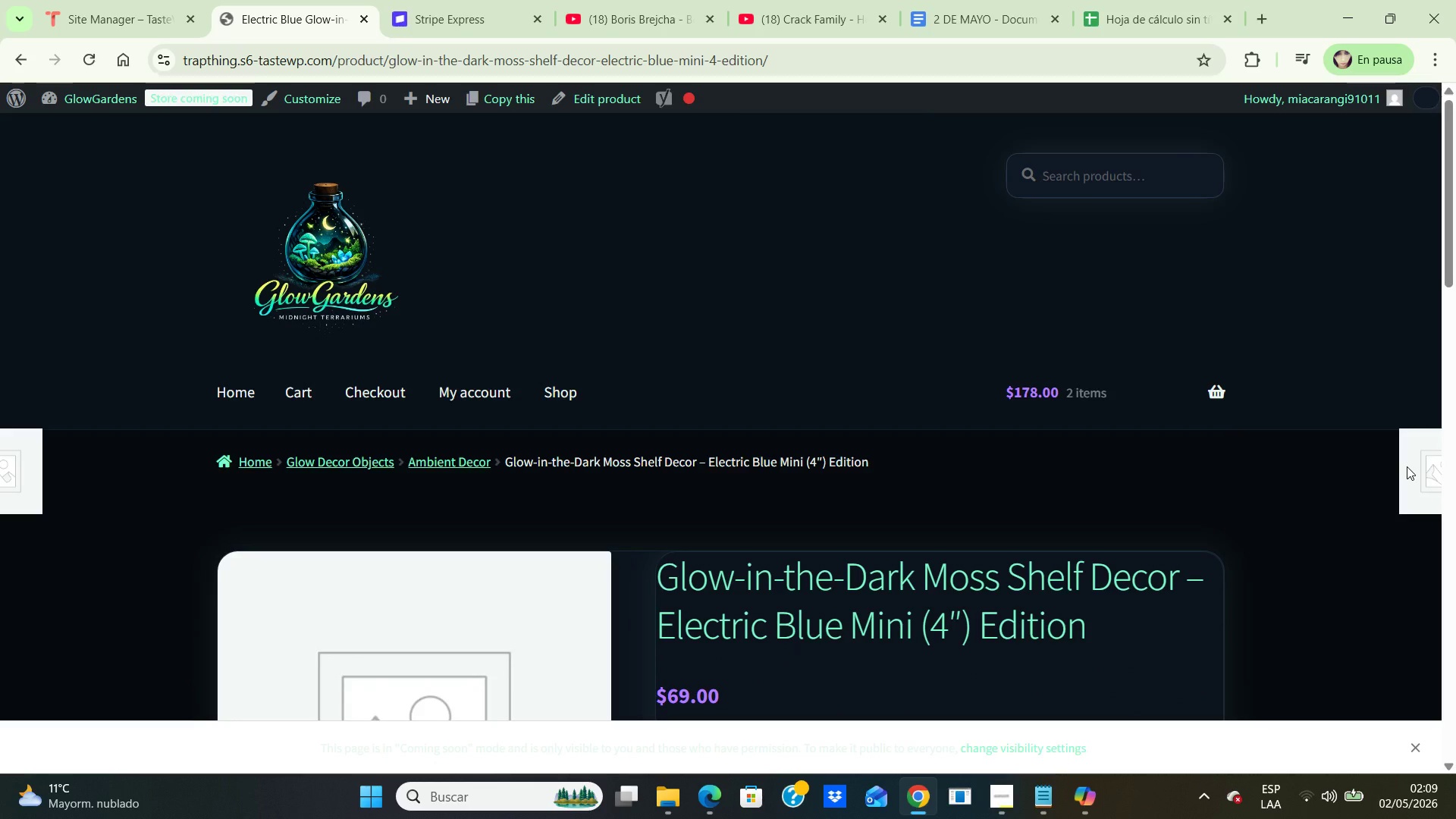 
scroll: coordinate [1407, 466], scroll_direction: down, amount: 2.0
 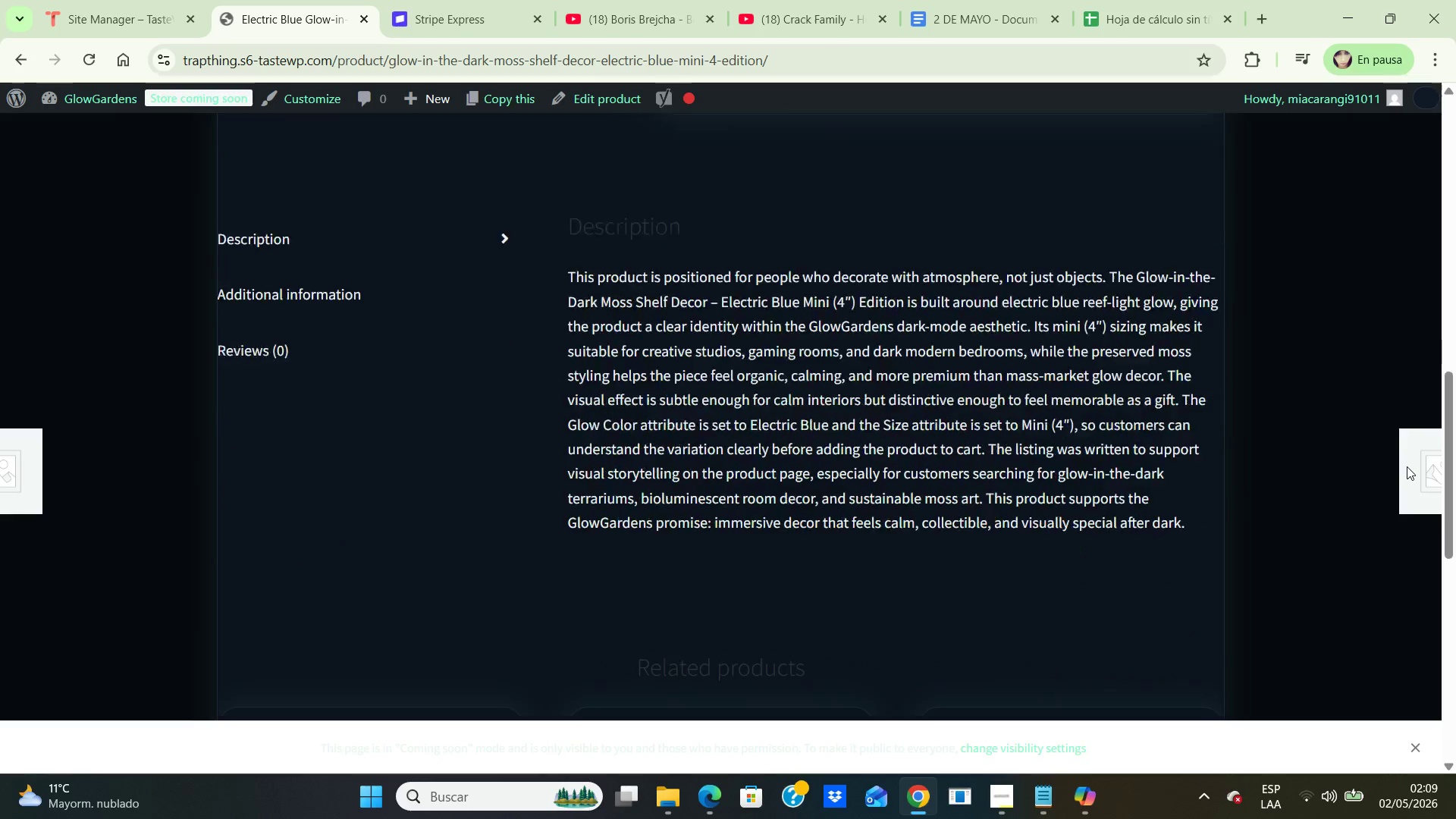 
scroll: coordinate [1407, 466], scroll_direction: up, amount: 2.0
 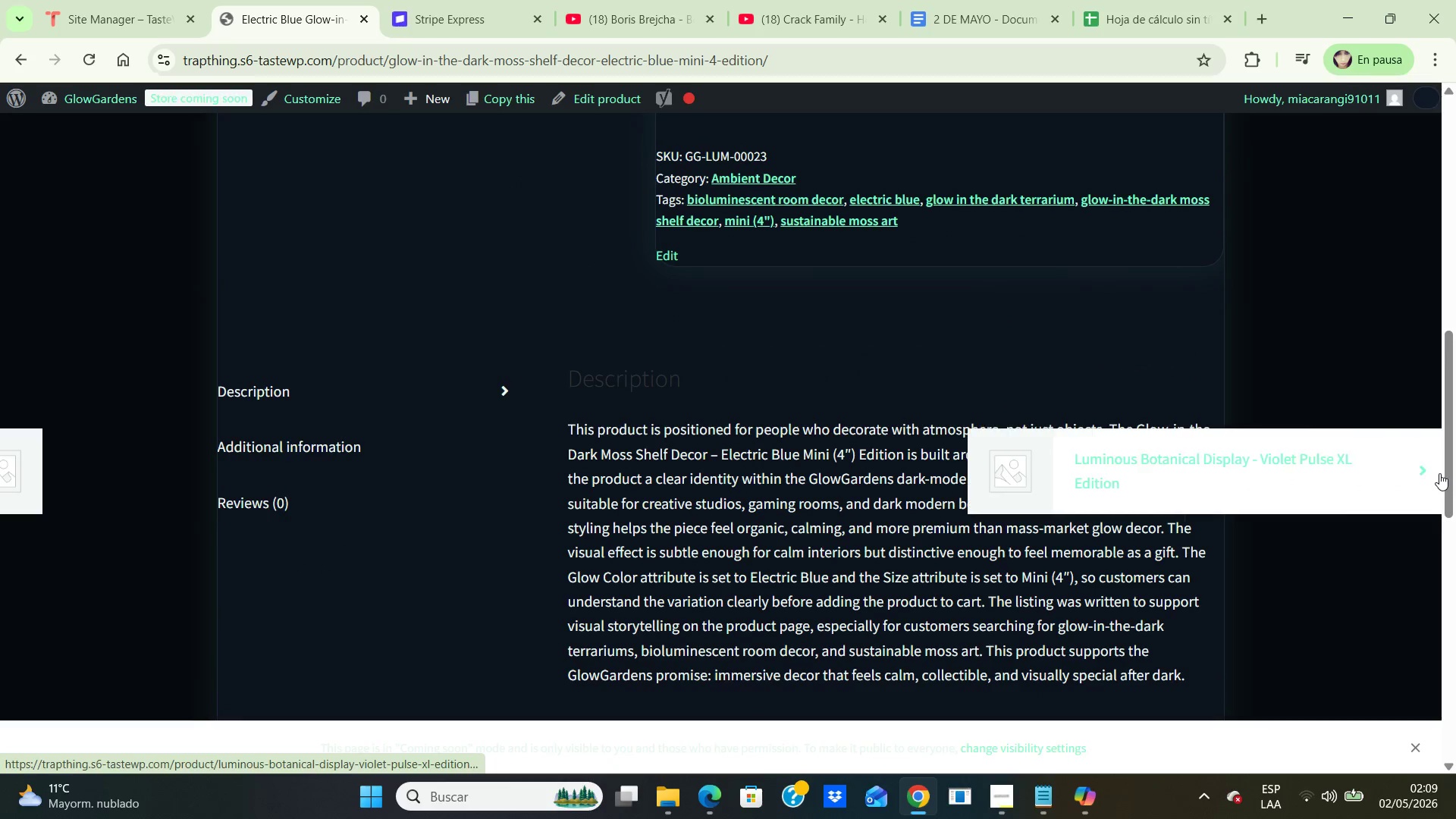 
left_click([1419, 477])
 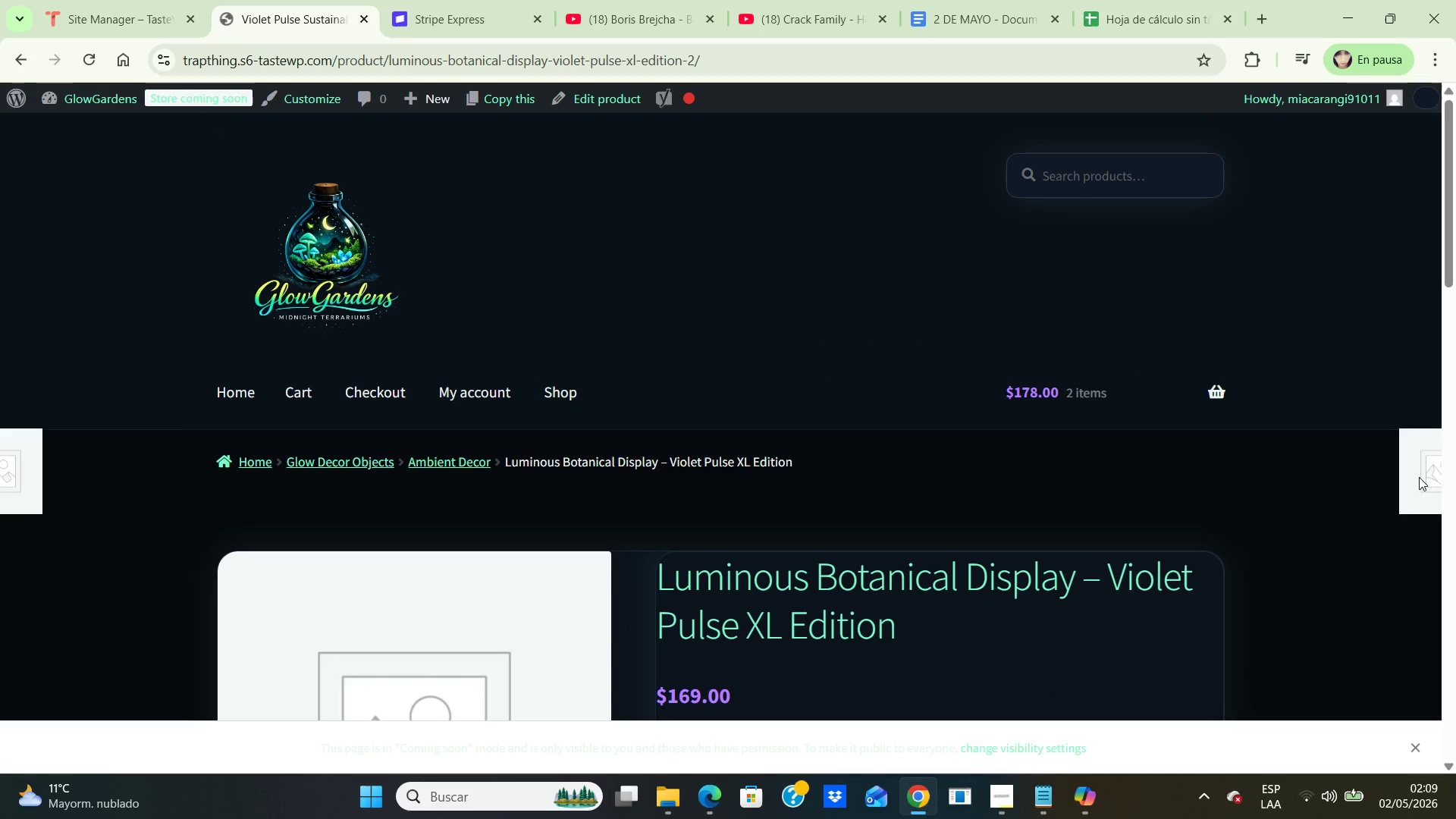 
scroll: coordinate [1419, 477], scroll_direction: down, amount: 5.0
 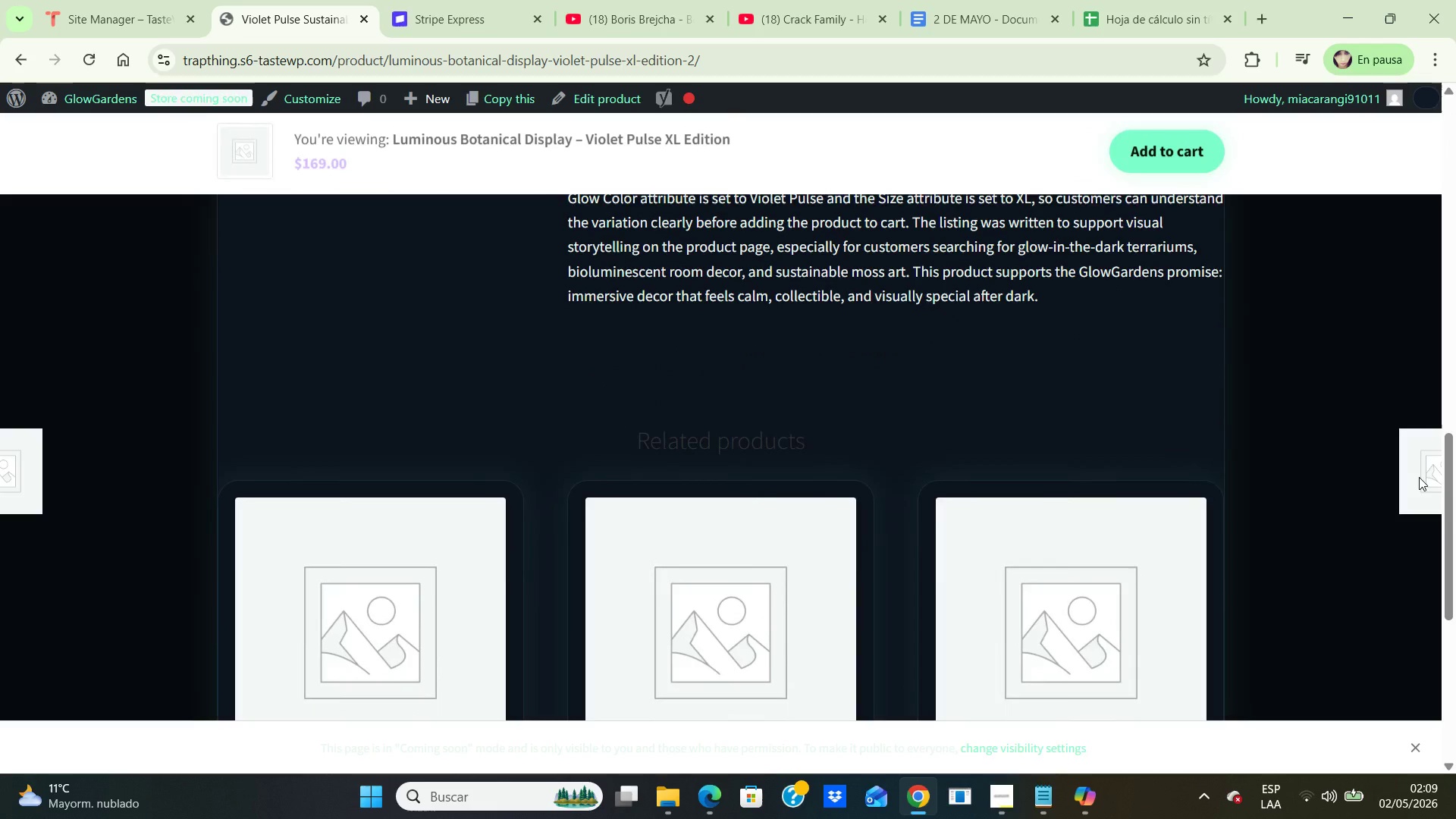 
scroll: coordinate [1419, 477], scroll_direction: up, amount: 6.0
 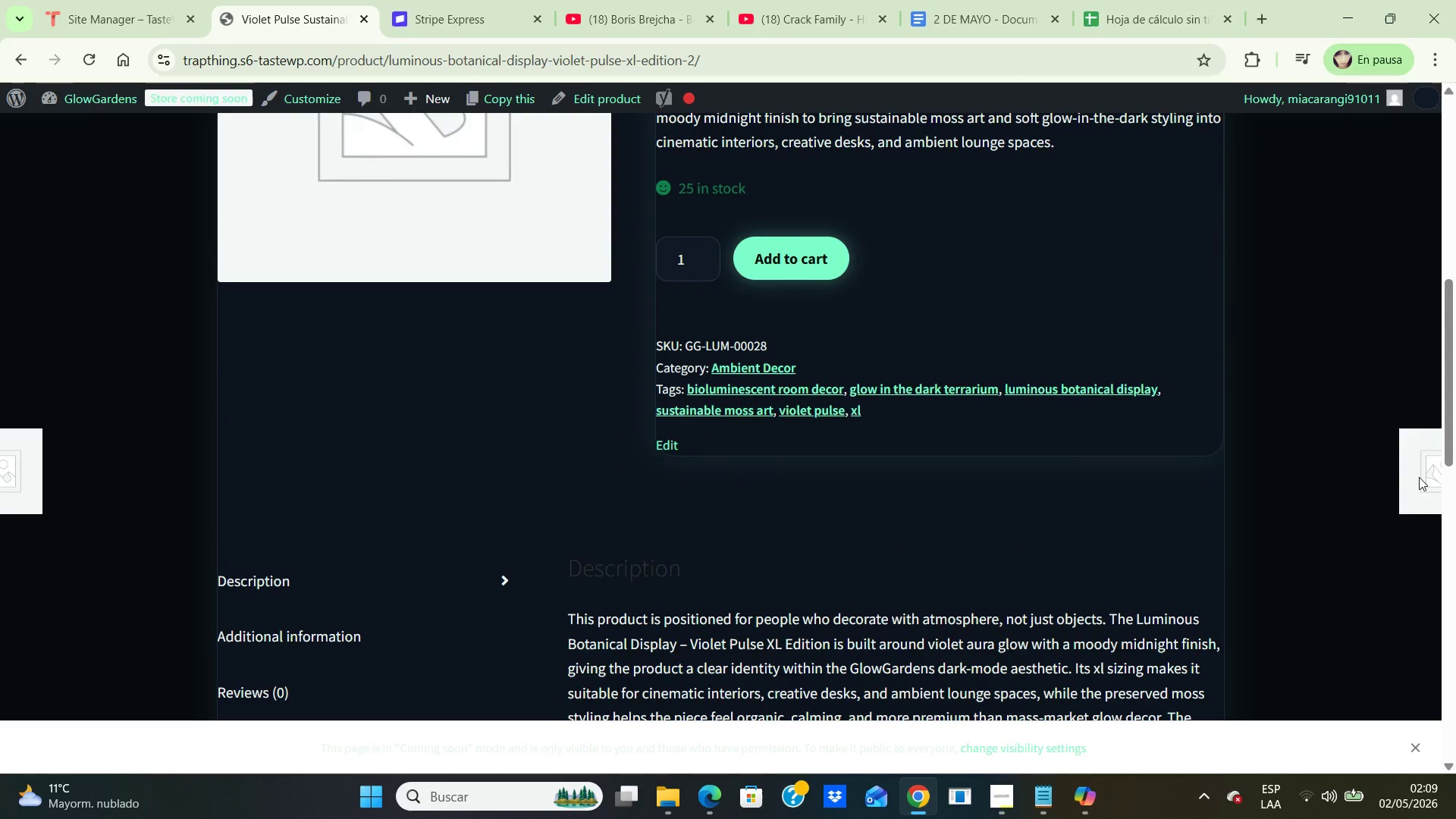 
scroll: coordinate [1419, 477], scroll_direction: down, amount: 2.0
 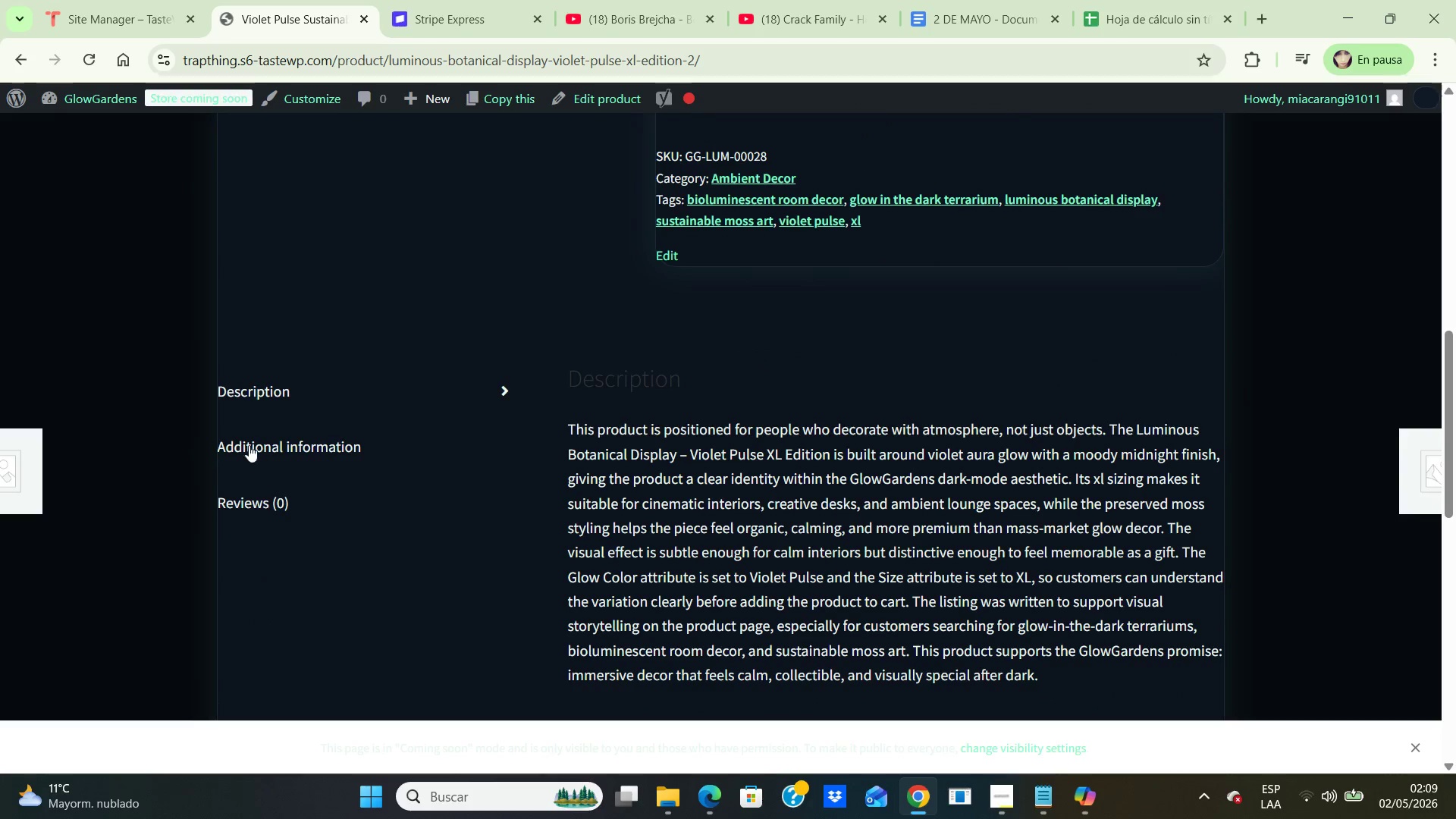 
left_click([254, 444])
 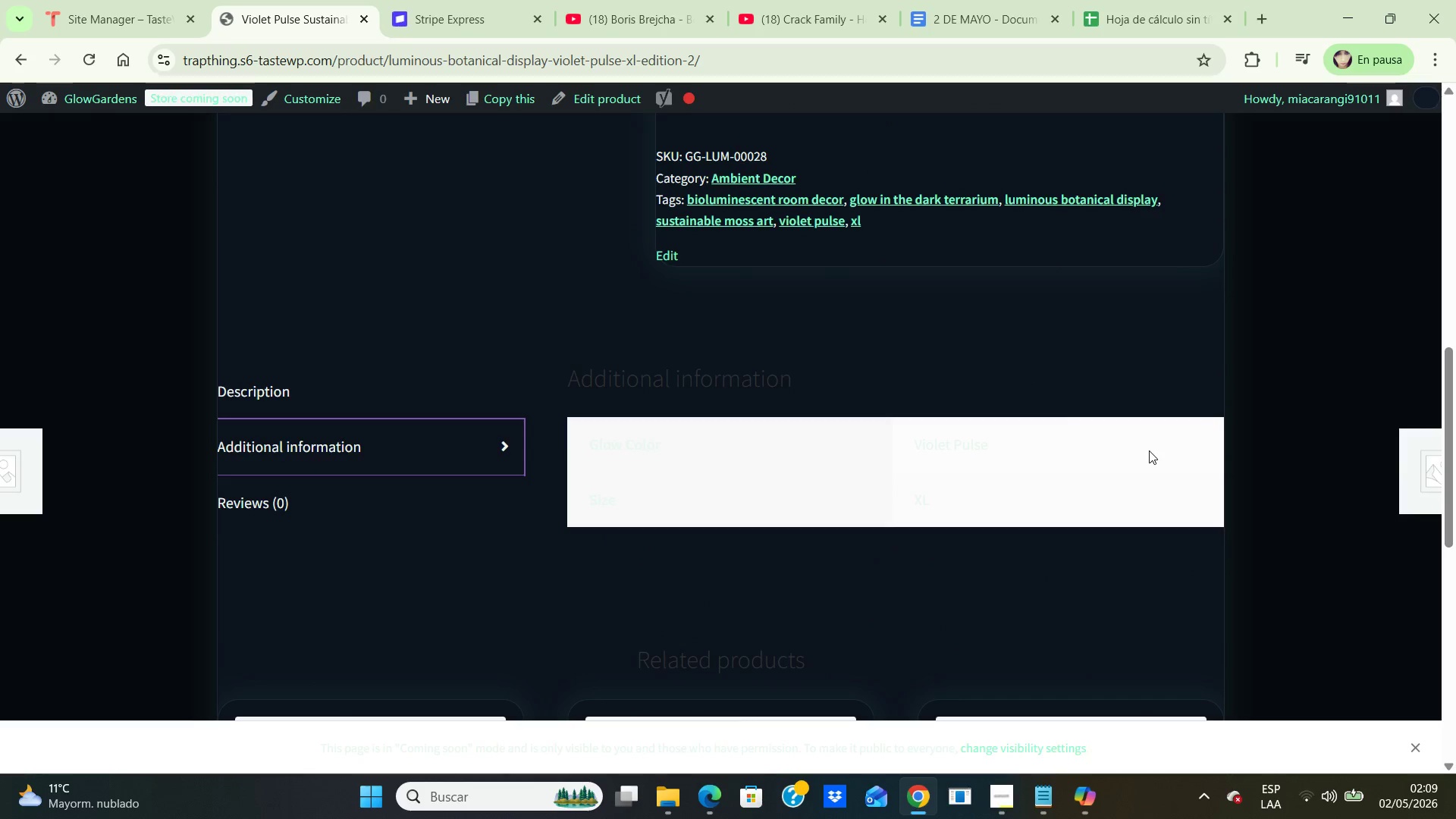 
scroll: coordinate [1149, 457], scroll_direction: down, amount: 2.0
 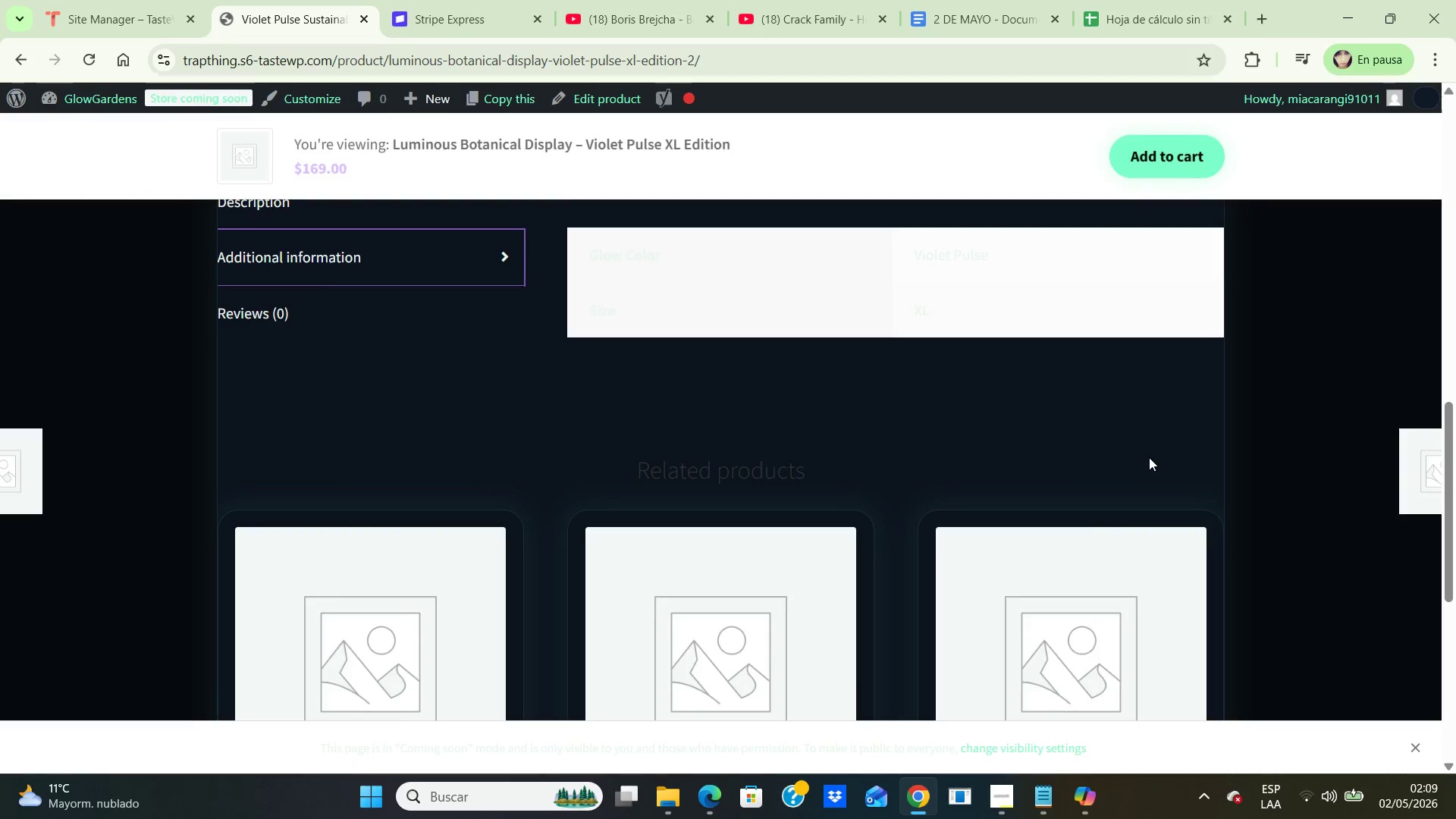 
scroll: coordinate [1149, 457], scroll_direction: up, amount: 2.0
 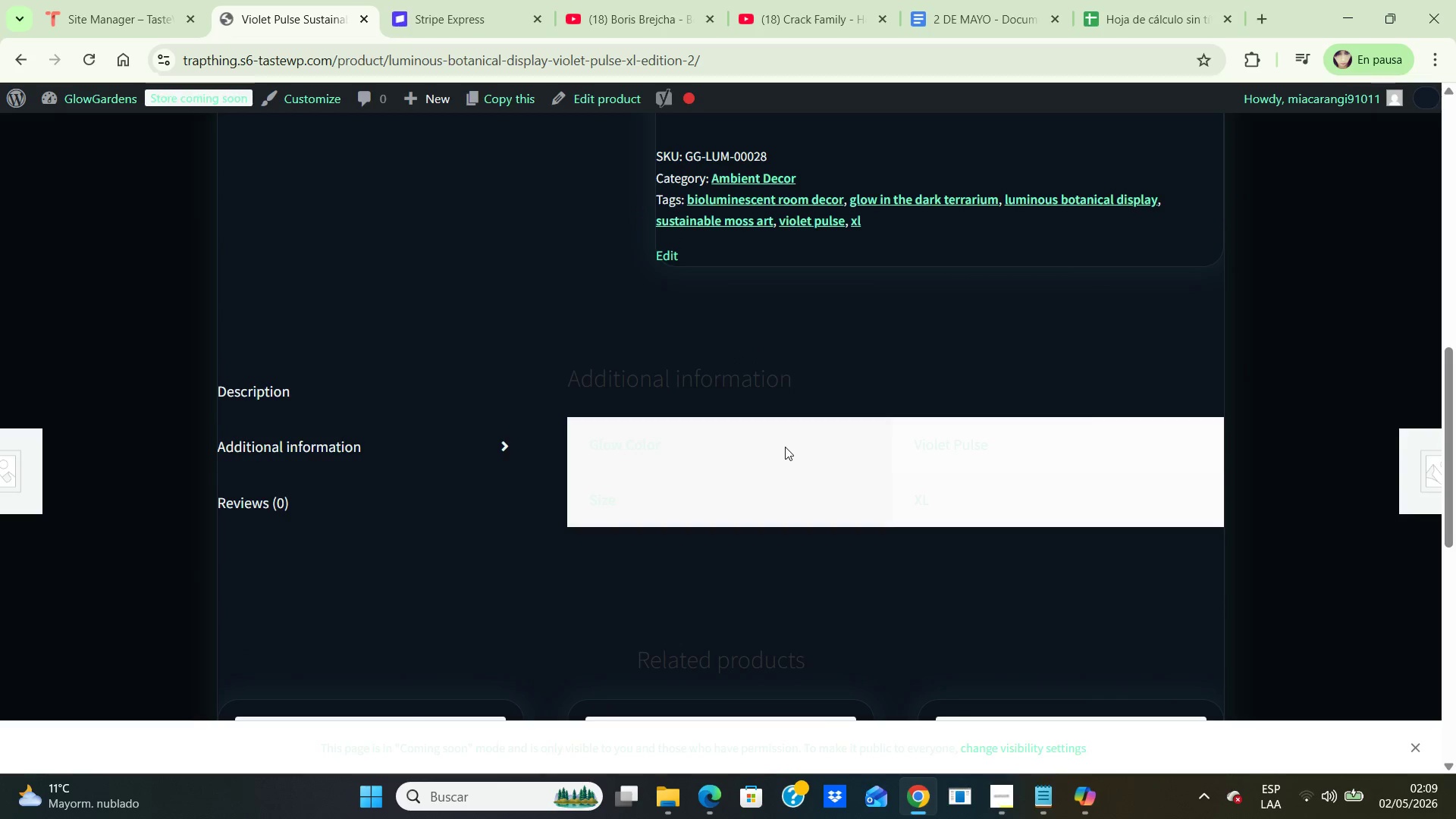 
left_click([785, 447])
 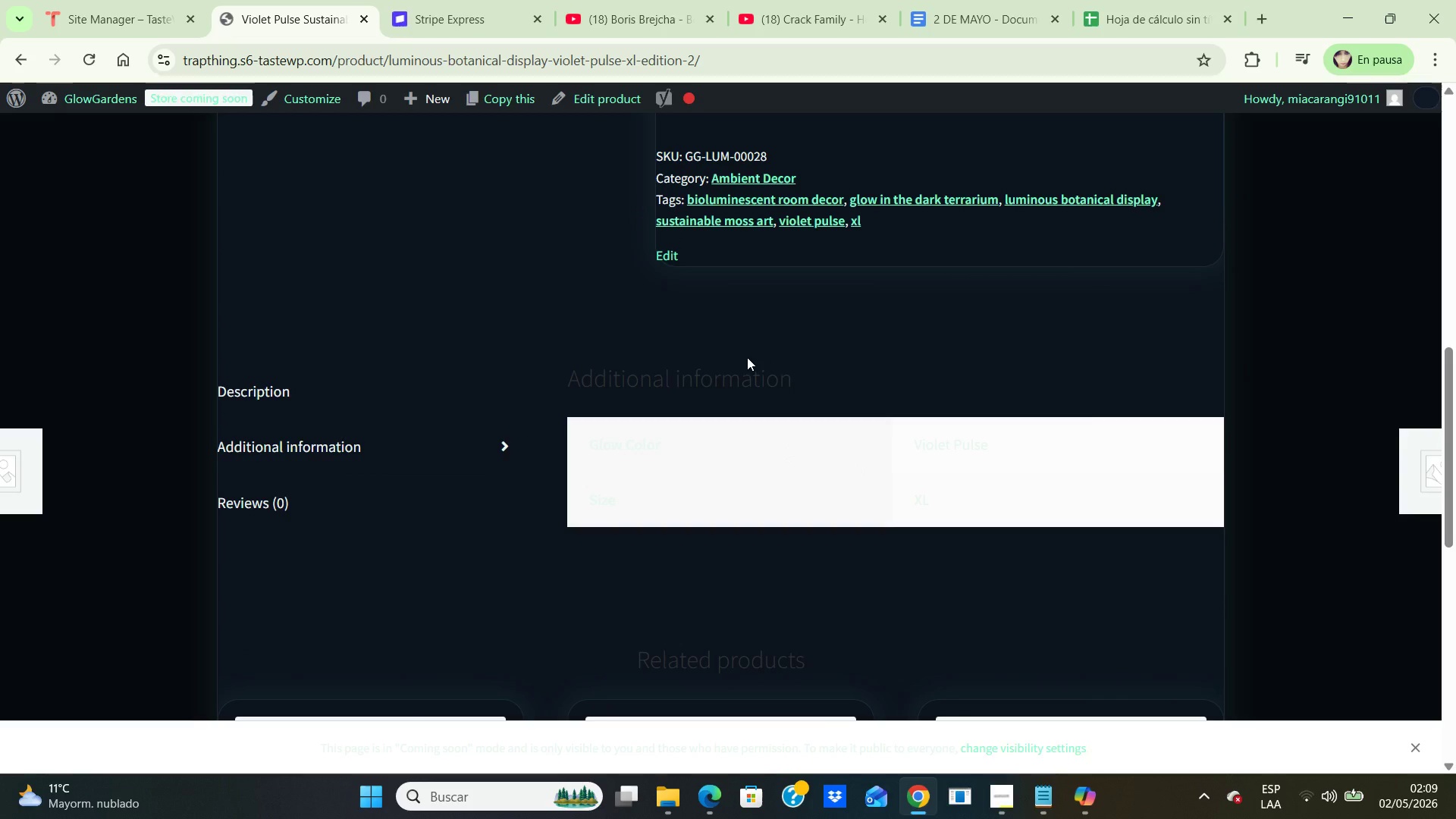 
left_click([747, 357])
 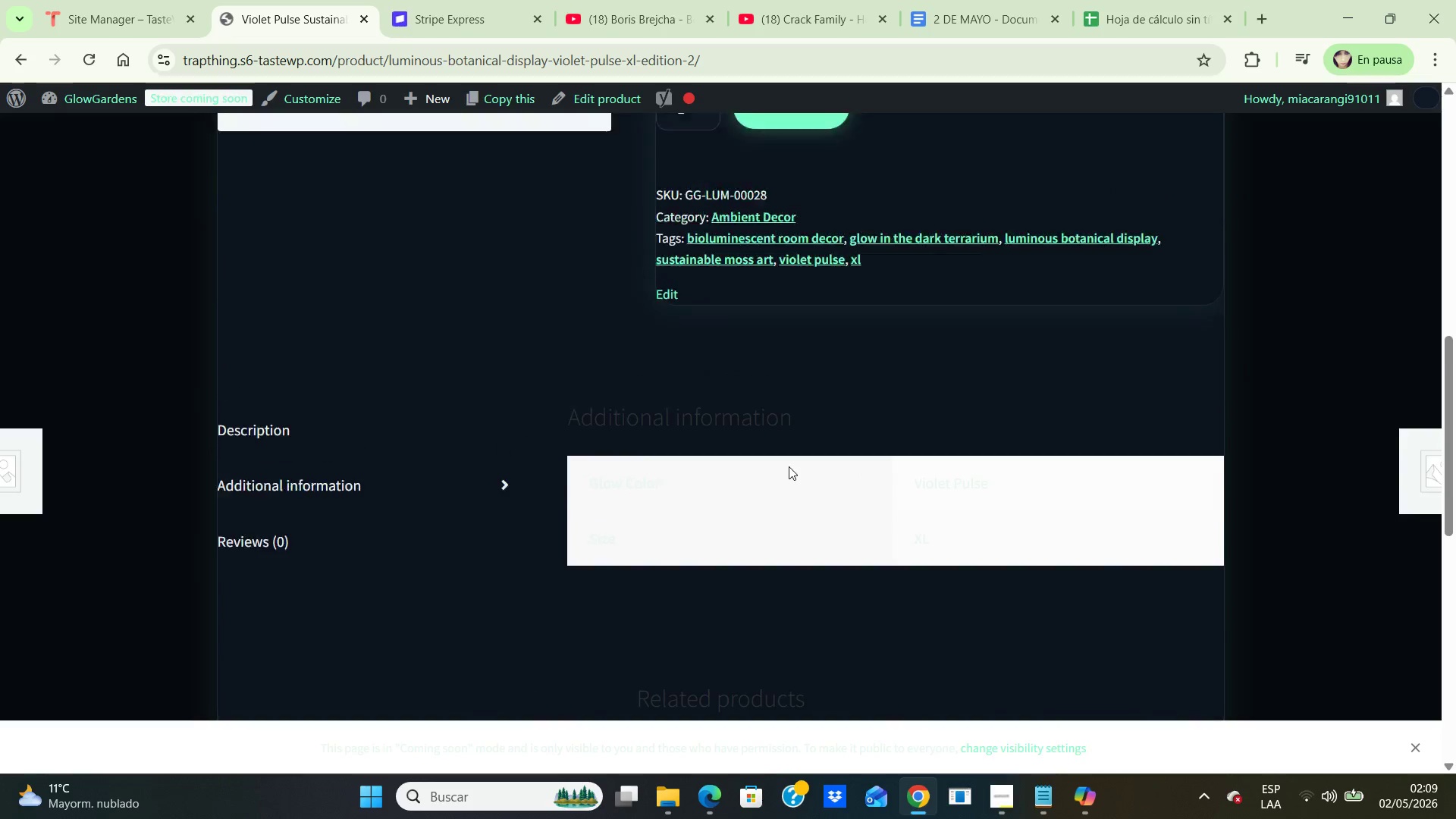 
scroll: coordinate [784, 551], scroll_direction: up, amount: 10.0
 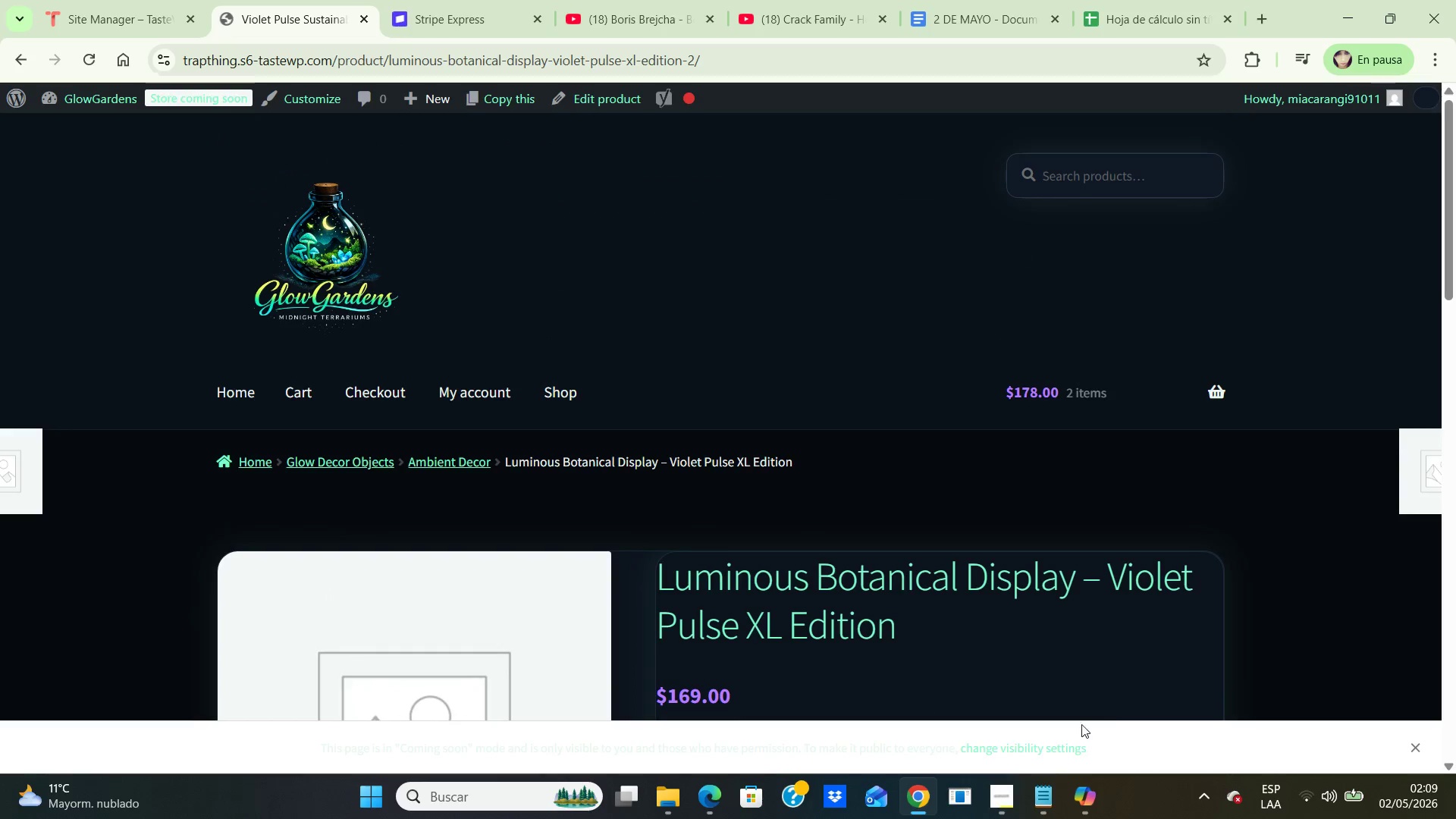 
left_click([1008, 808])
 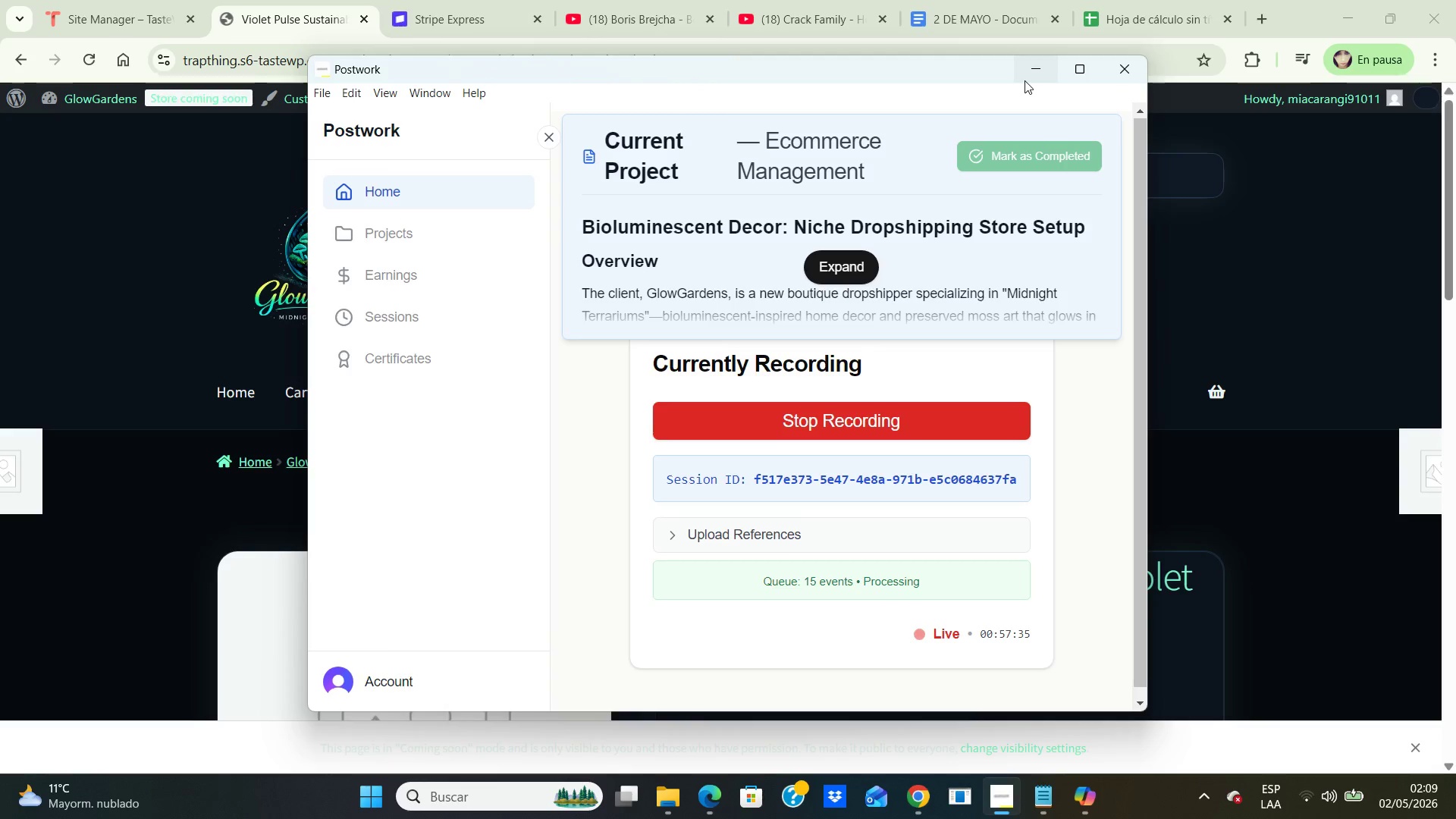 
scroll: coordinate [1188, 229], scroll_direction: down, amount: 14.0
 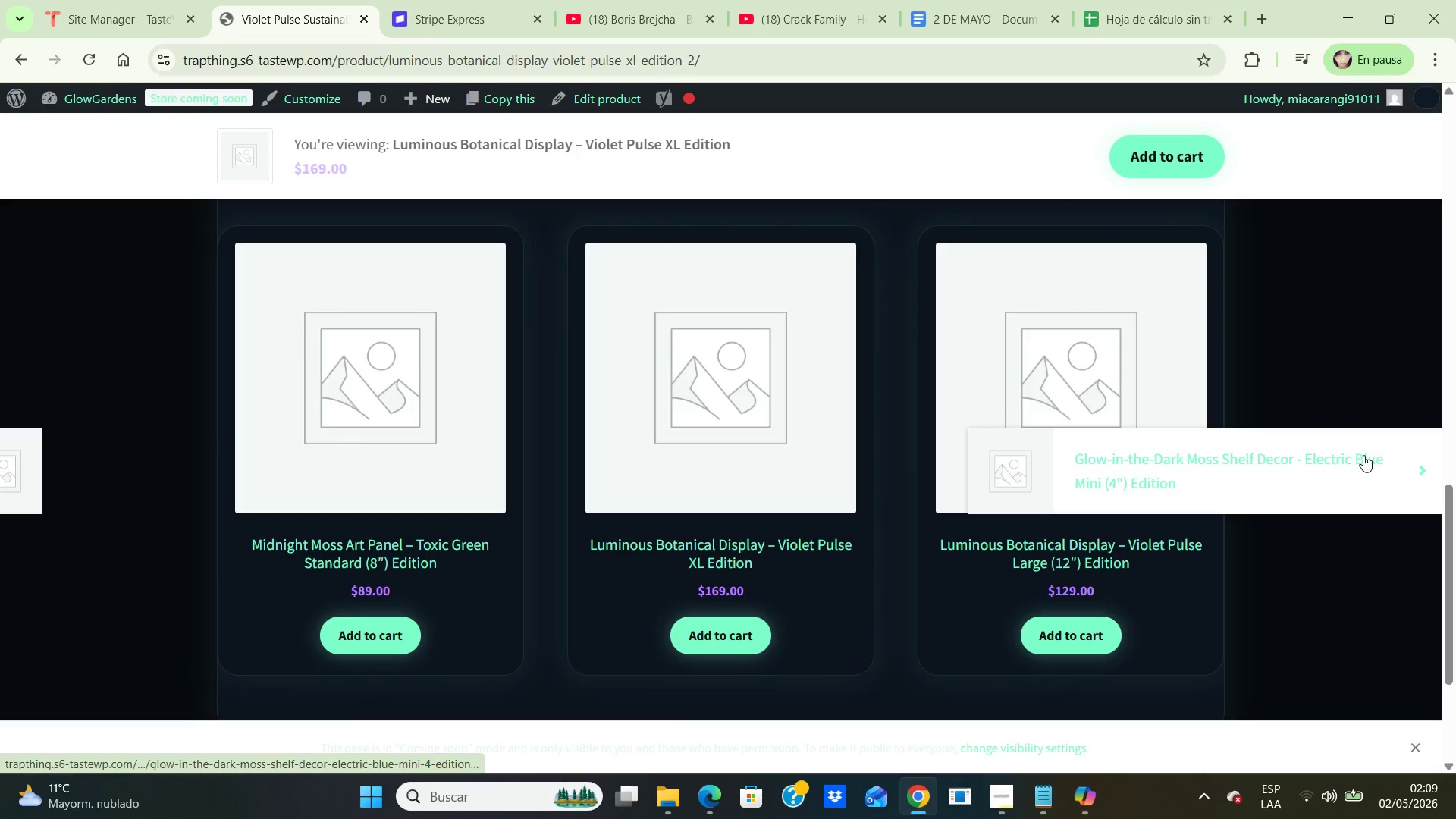 
left_click([1363, 455])
 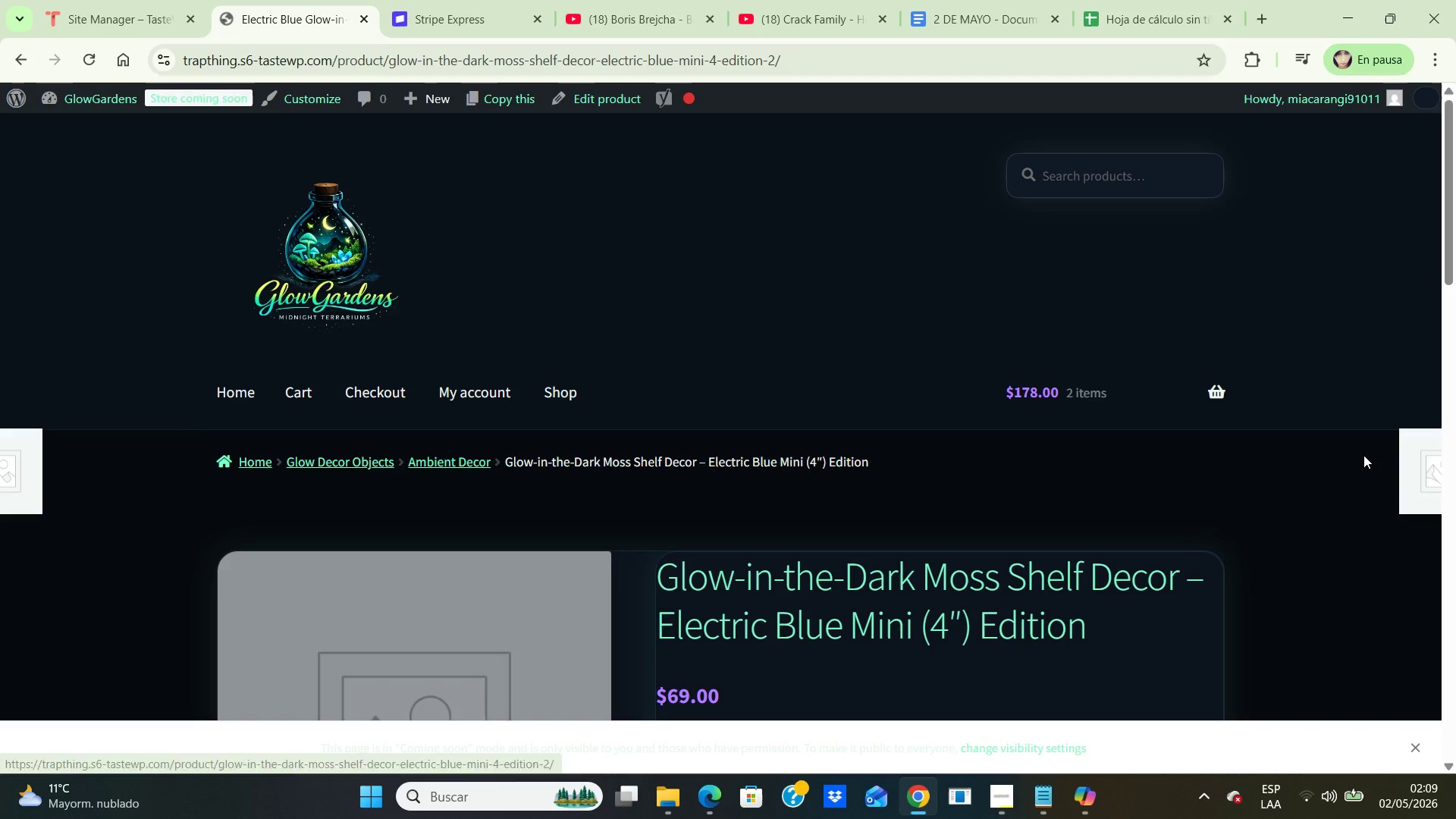 
scroll: coordinate [1363, 455], scroll_direction: down, amount: 3.0
 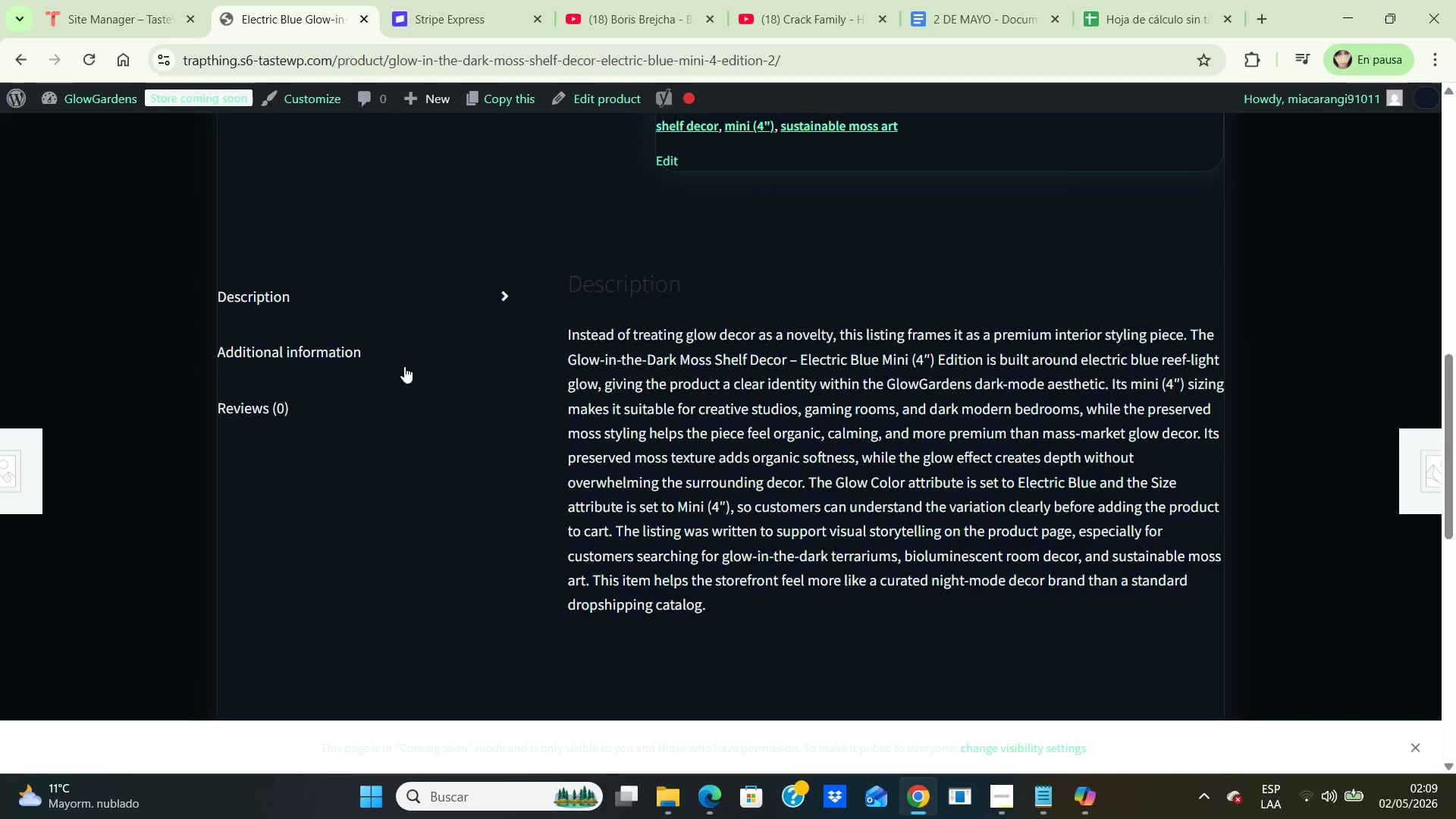 
left_click([325, 356])
 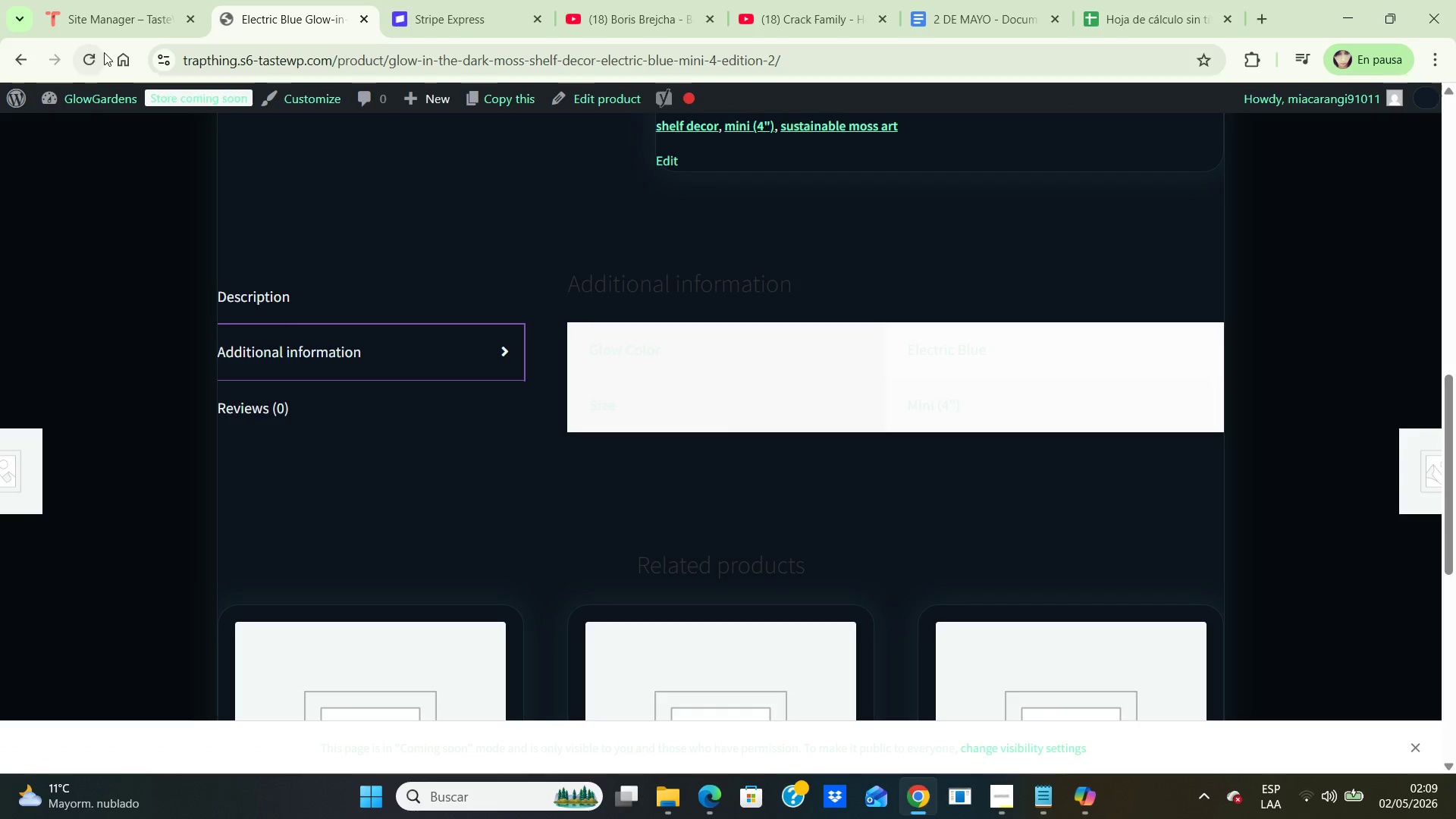 
left_click([90, 54])
 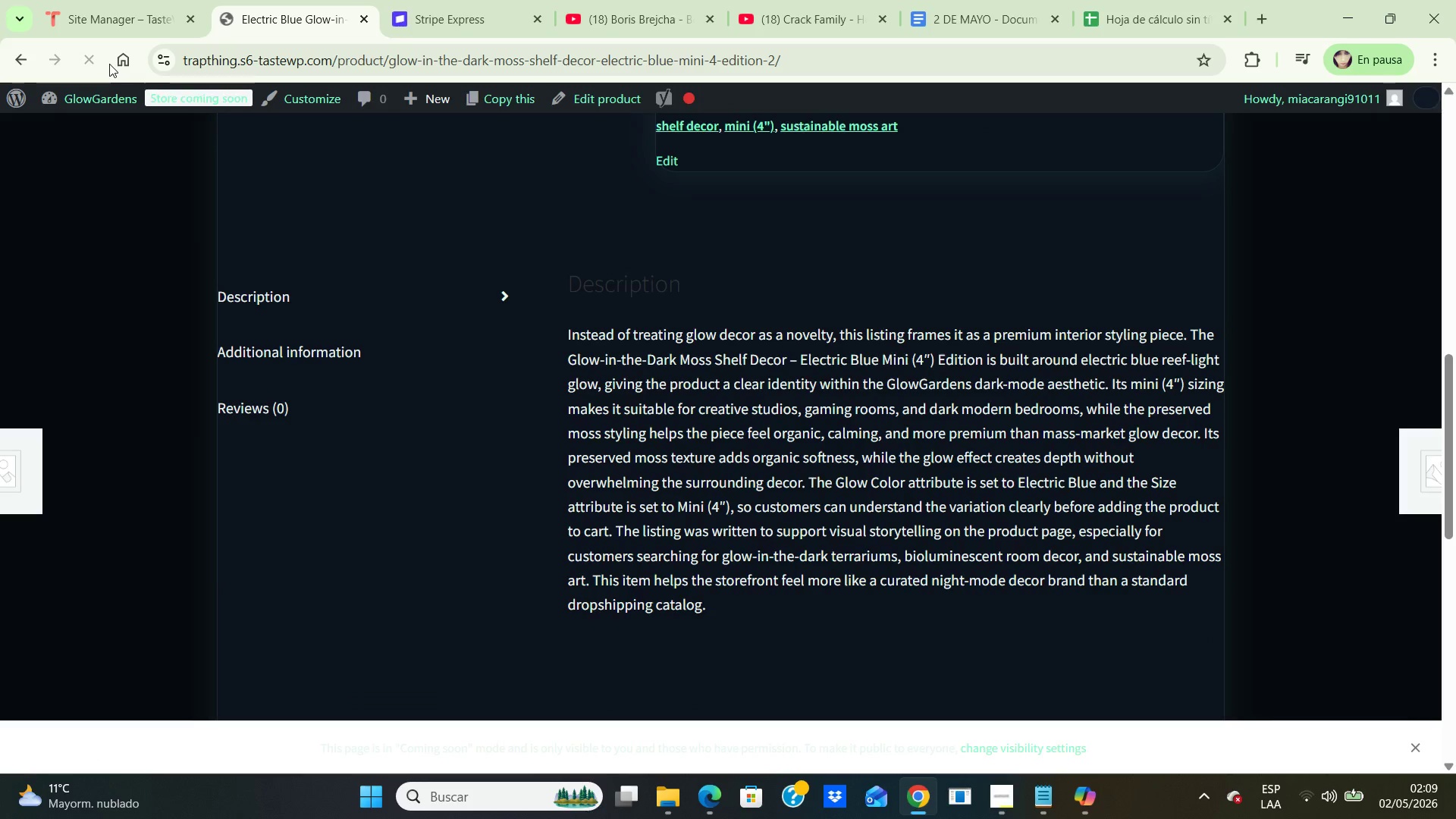 
scroll: coordinate [230, 177], scroll_direction: up, amount: 16.0
 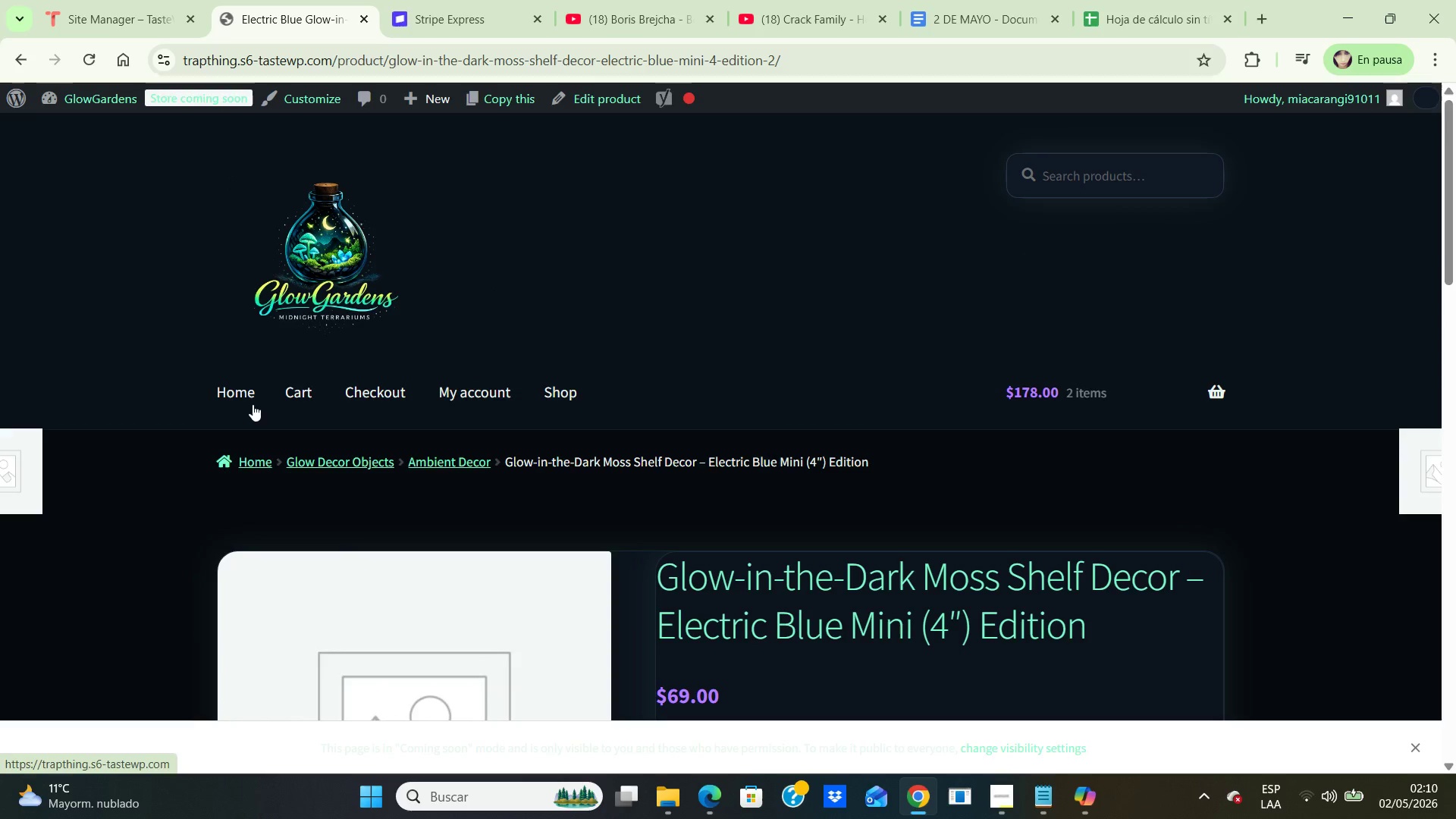 
left_click([241, 399])
 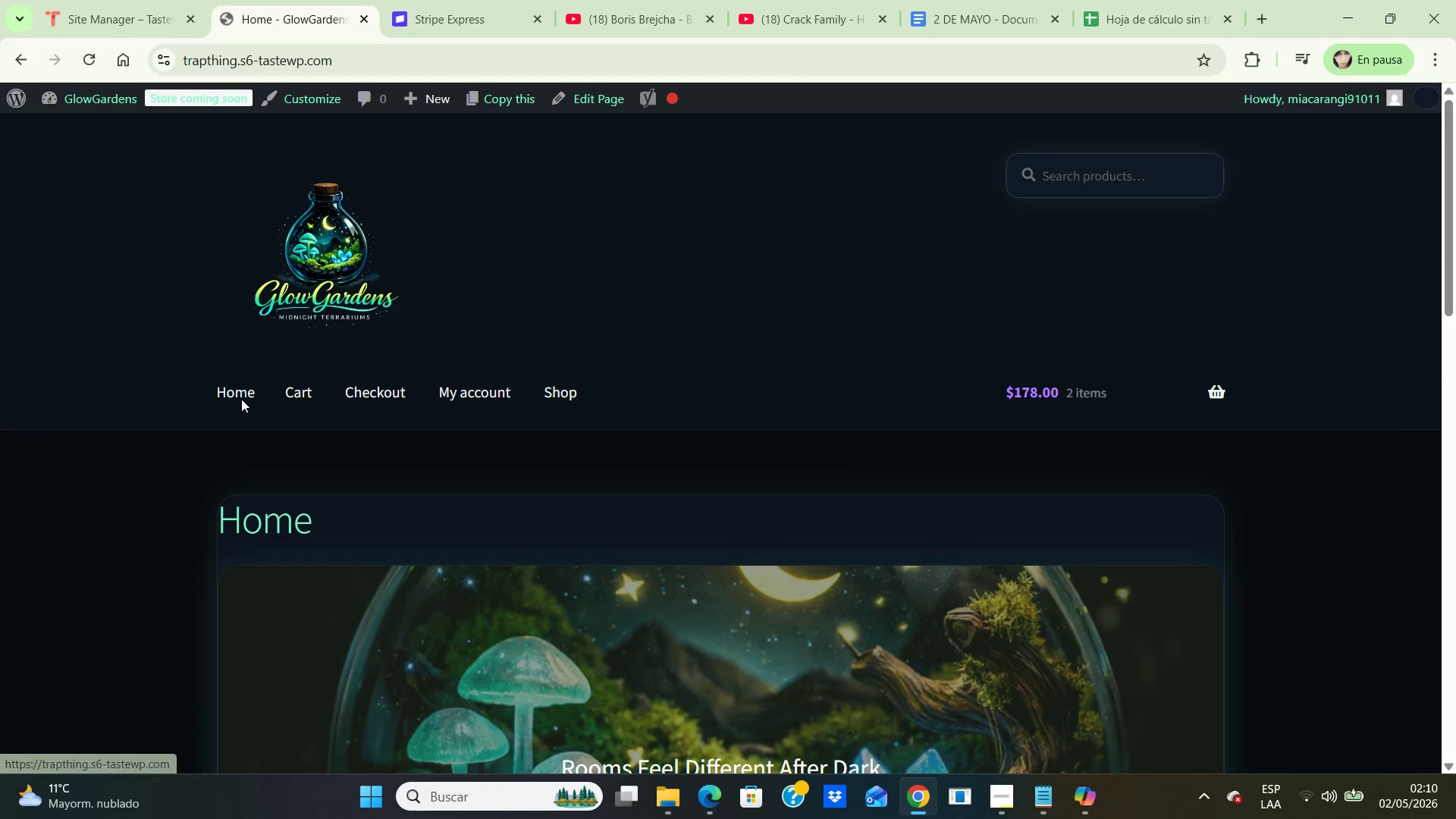 
scroll: coordinate [241, 399], scroll_direction: down, amount: 16.0
 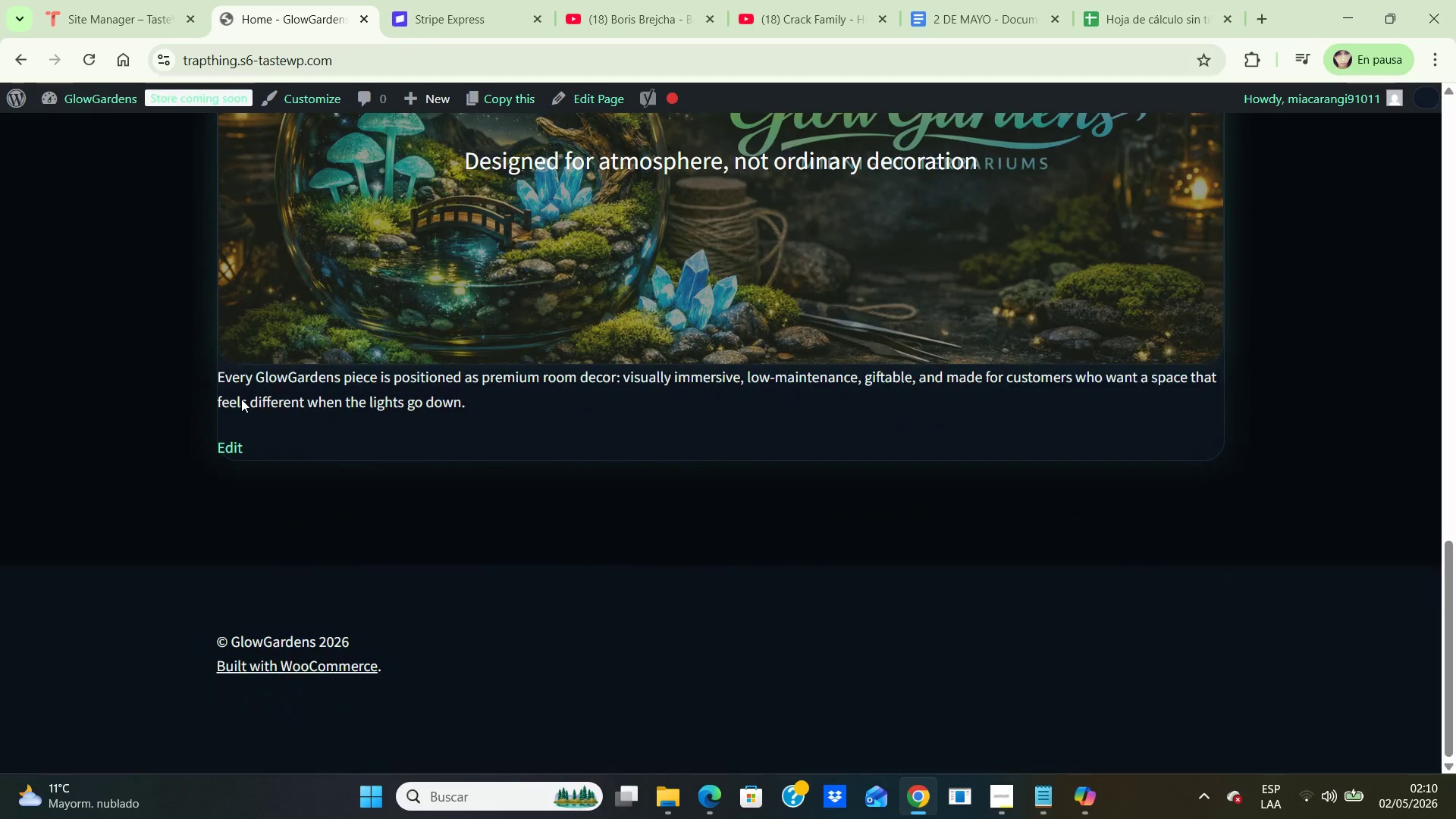 
scroll: coordinate [243, 431], scroll_direction: up, amount: 11.0
 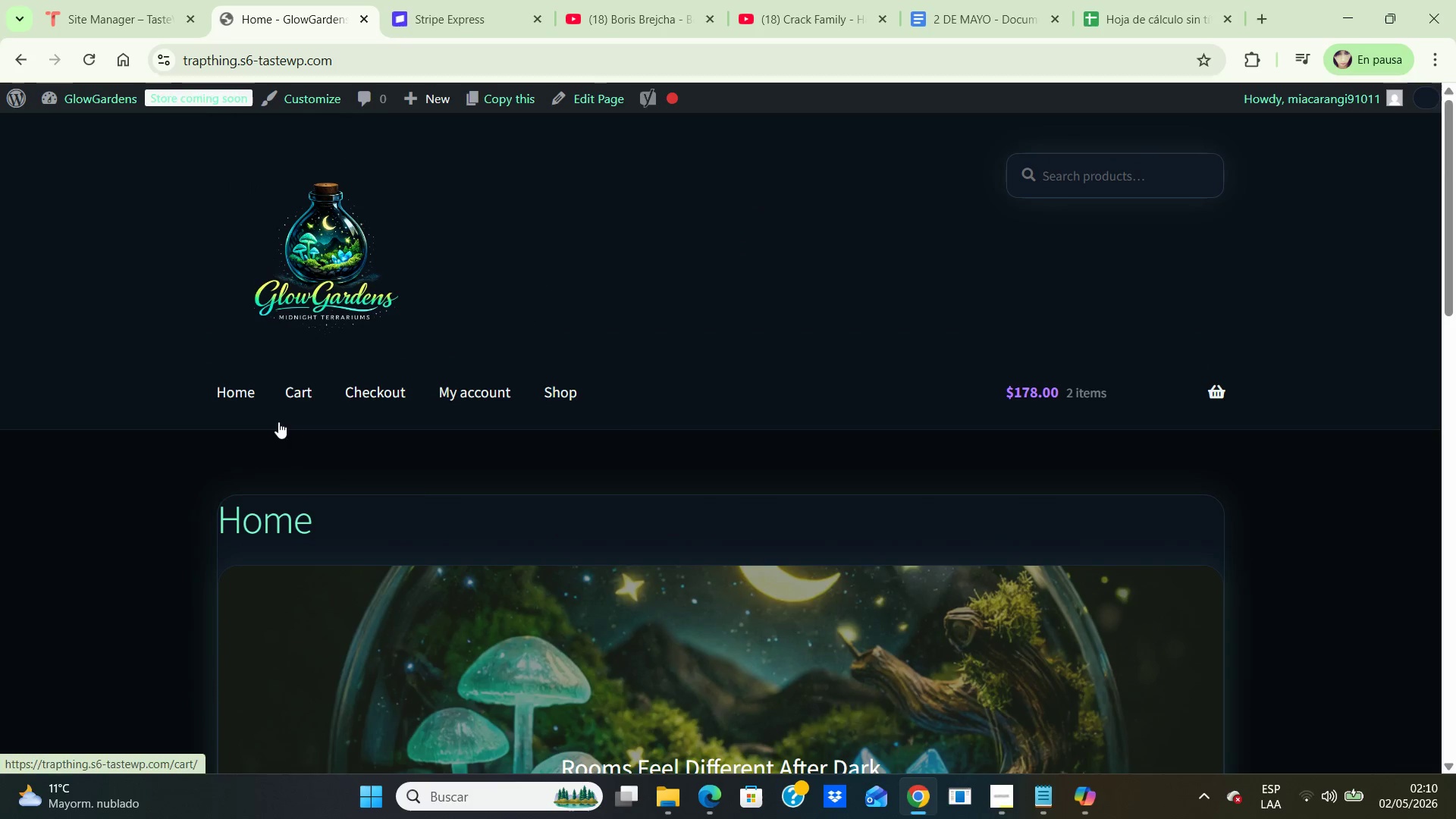 
left_click([302, 386])
 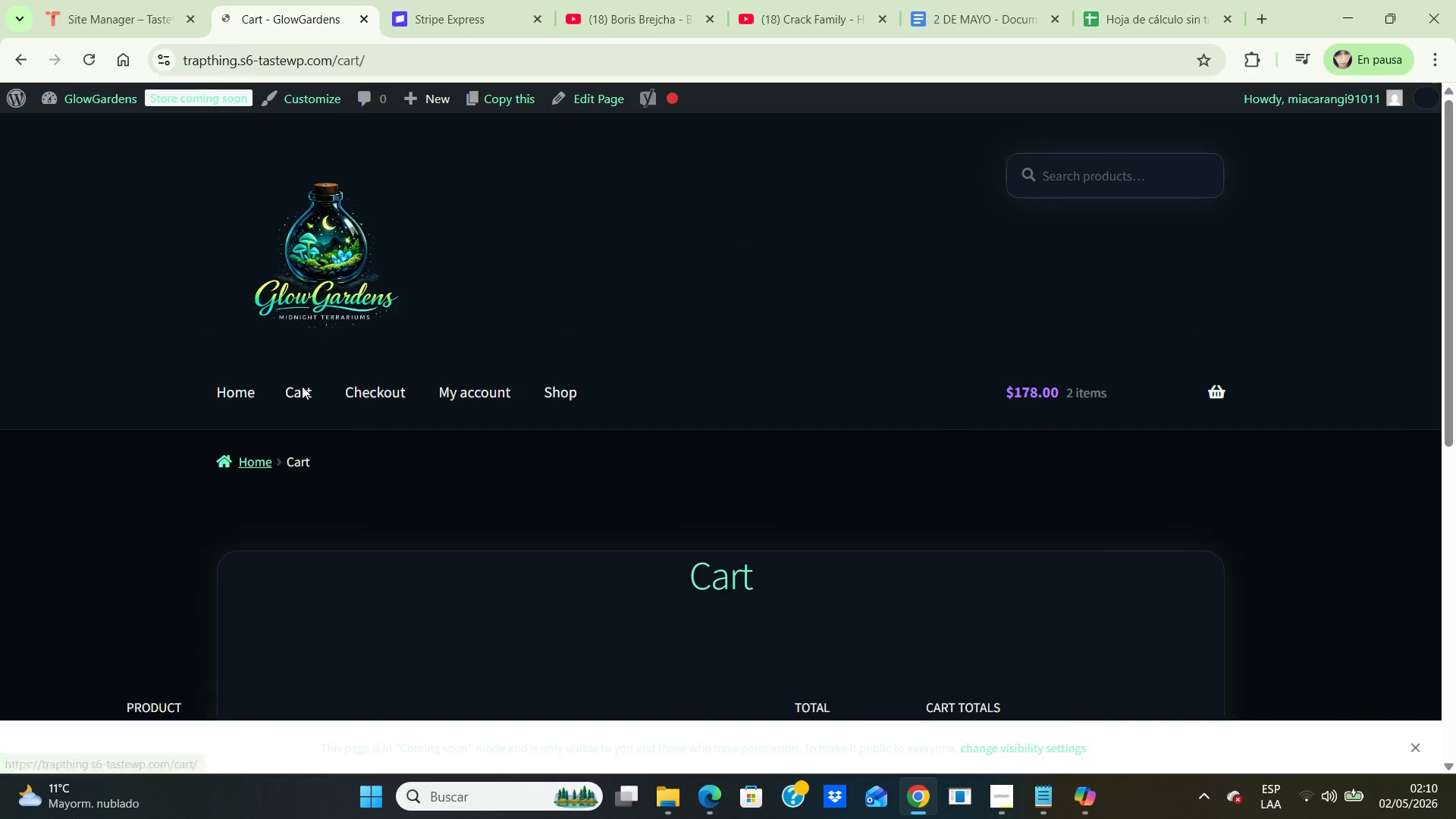 
scroll: coordinate [302, 386], scroll_direction: down, amount: 3.0
 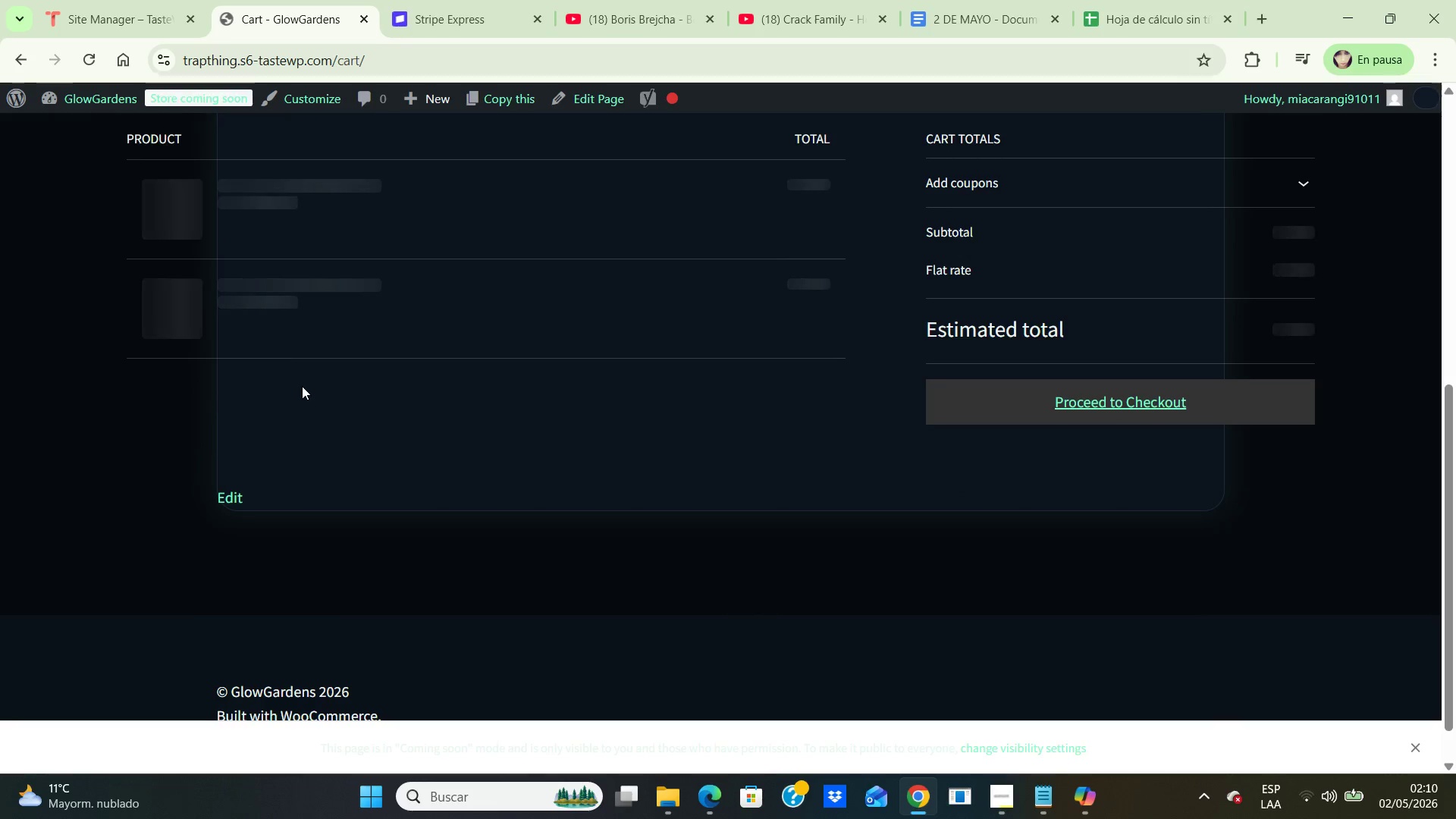 
scroll: coordinate [302, 386], scroll_direction: up, amount: 4.0
 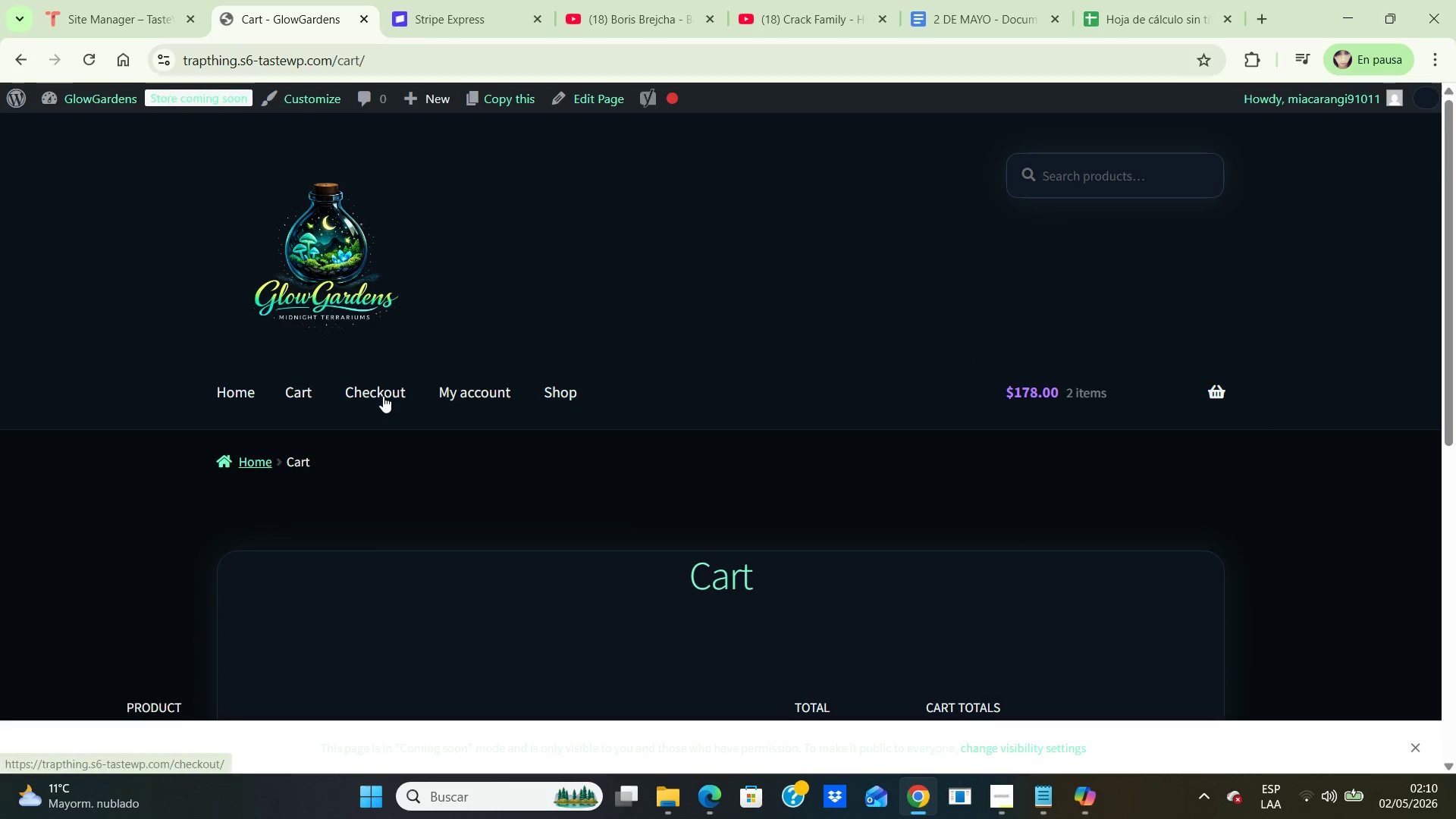 
left_click([383, 396])
 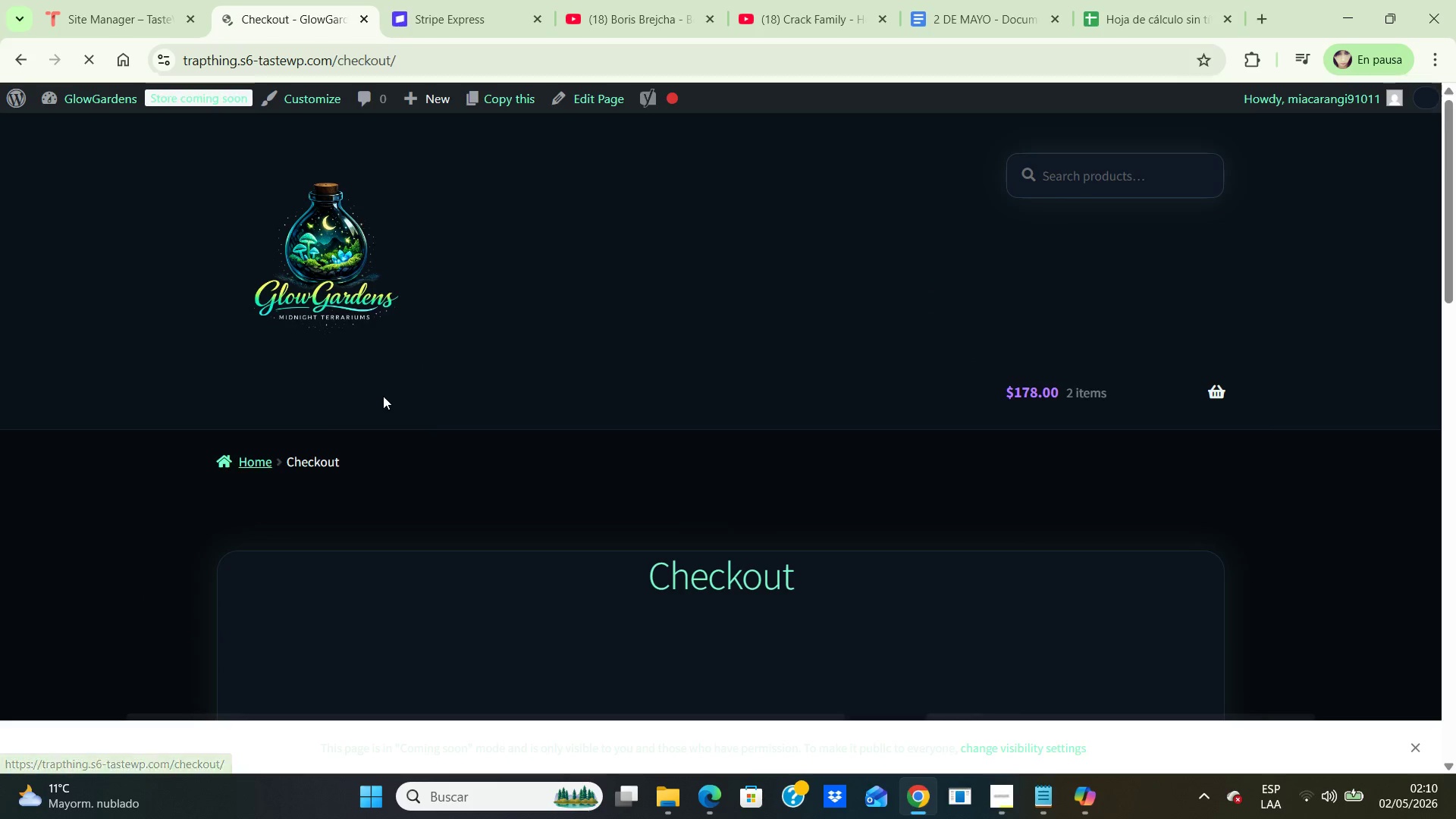 
scroll: coordinate [383, 396], scroll_direction: down, amount: 3.0
 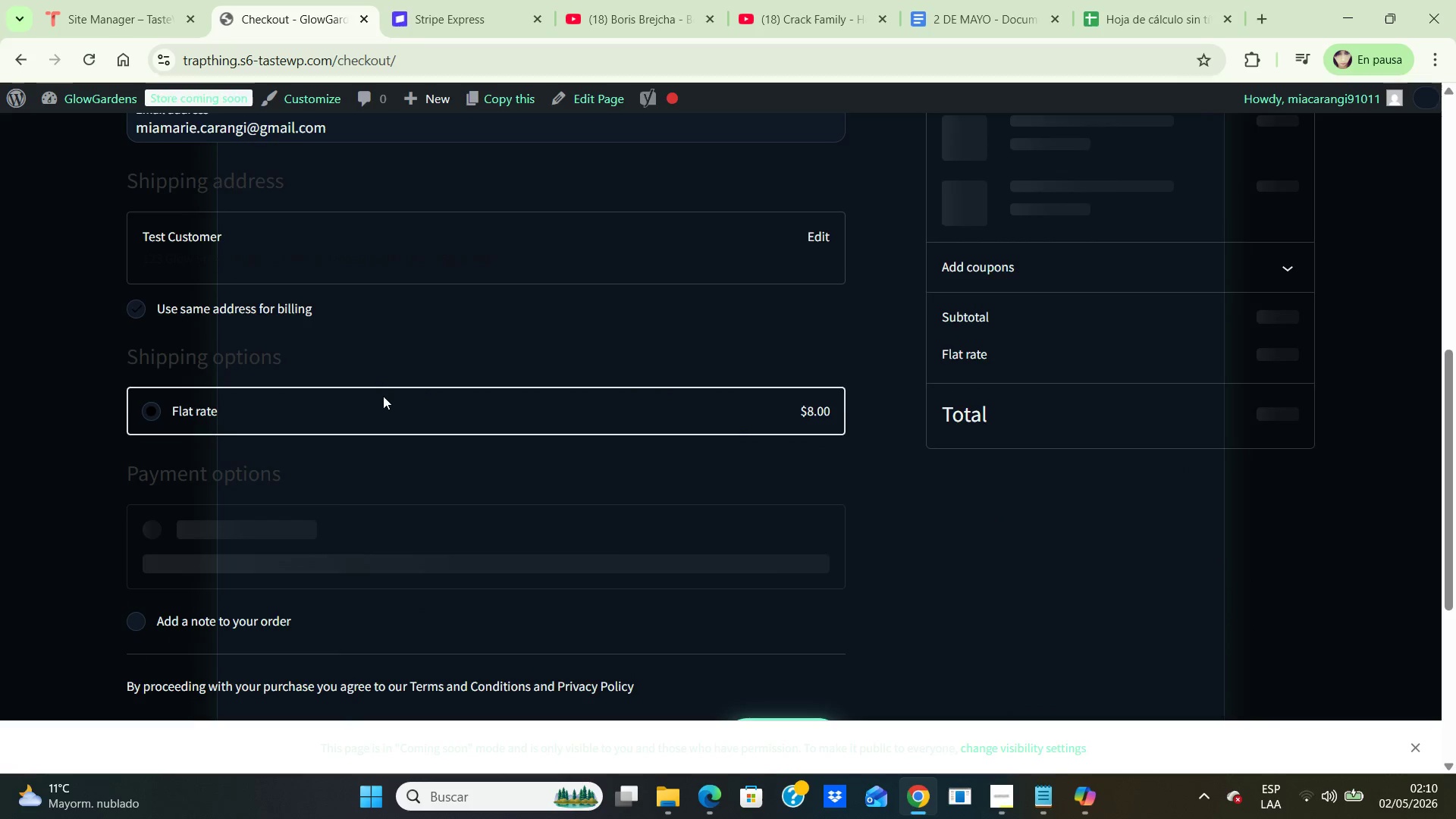 
scroll: coordinate [383, 396], scroll_direction: up, amount: 6.0
 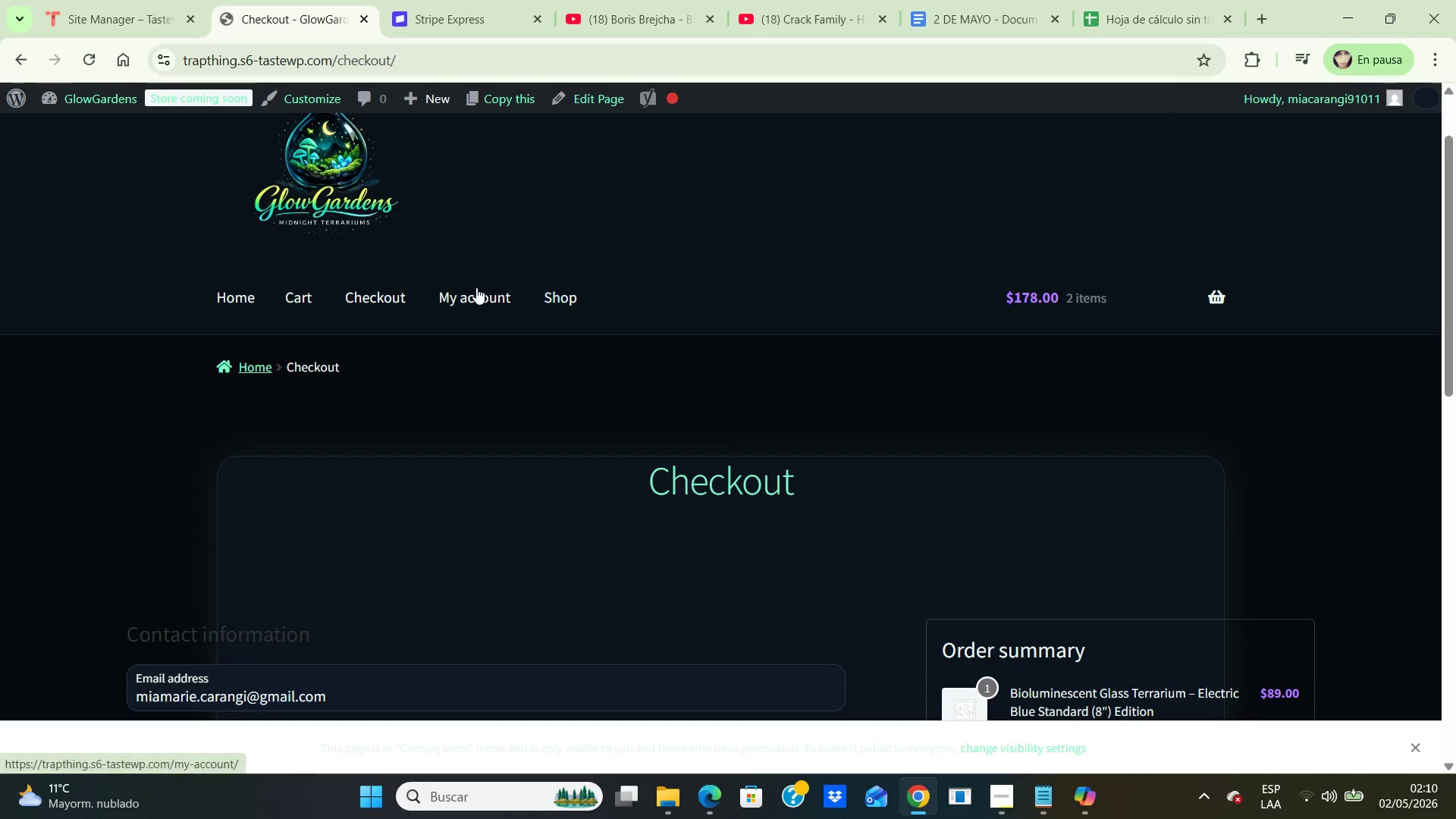 
left_click([478, 288])
 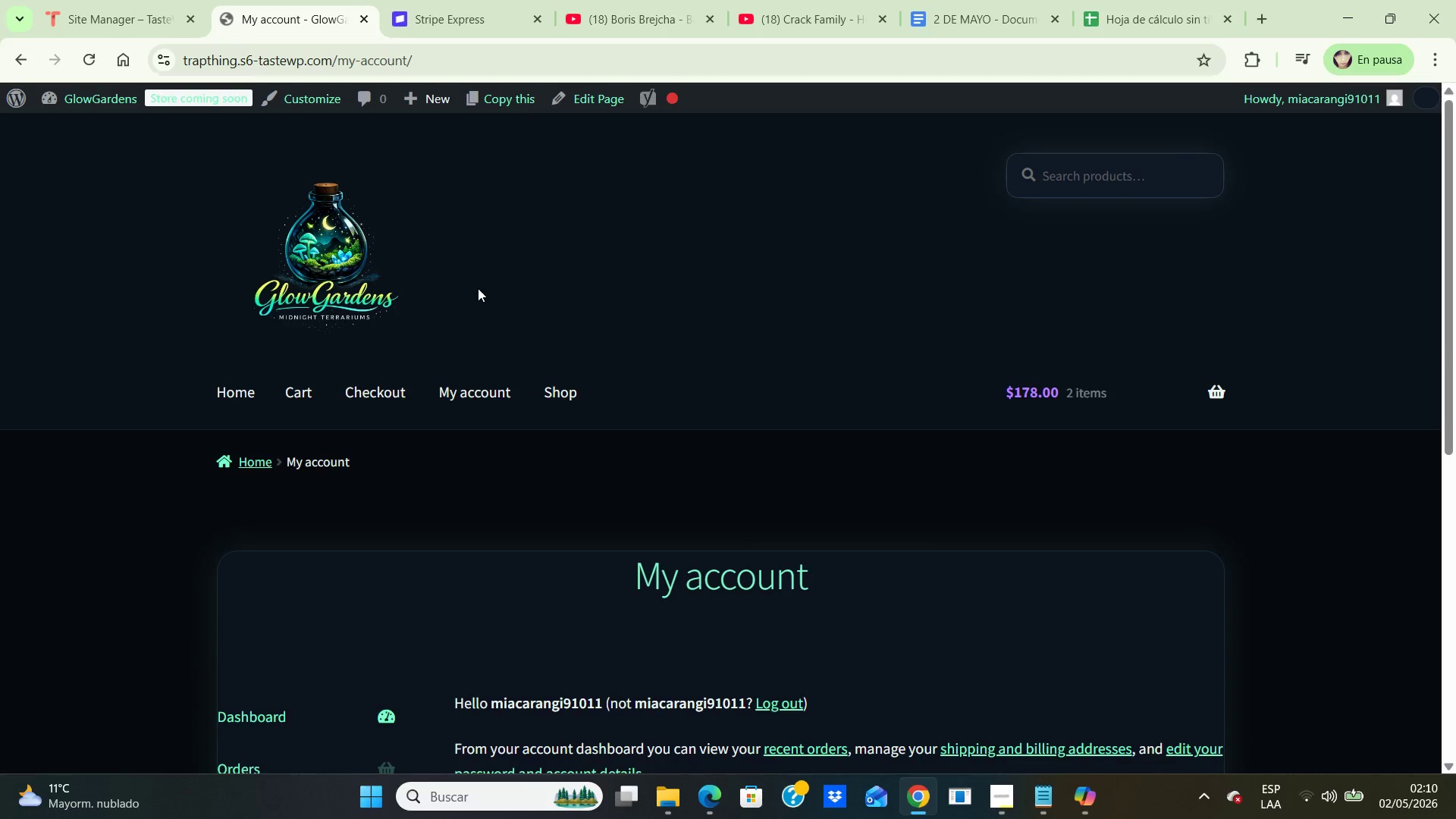 
scroll: coordinate [478, 288], scroll_direction: down, amount: 4.0
 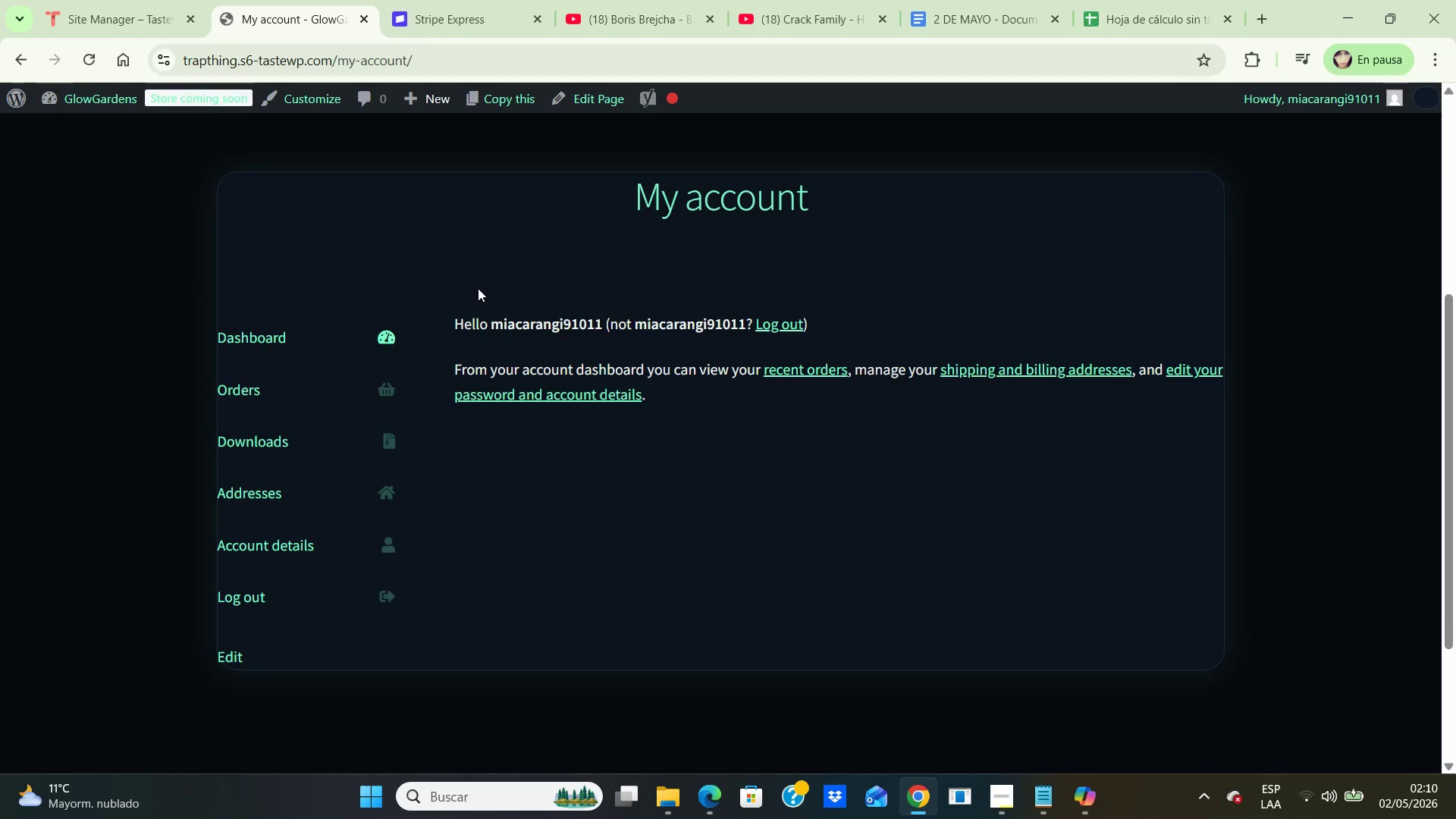 
scroll: coordinate [478, 288], scroll_direction: up, amount: 3.0
 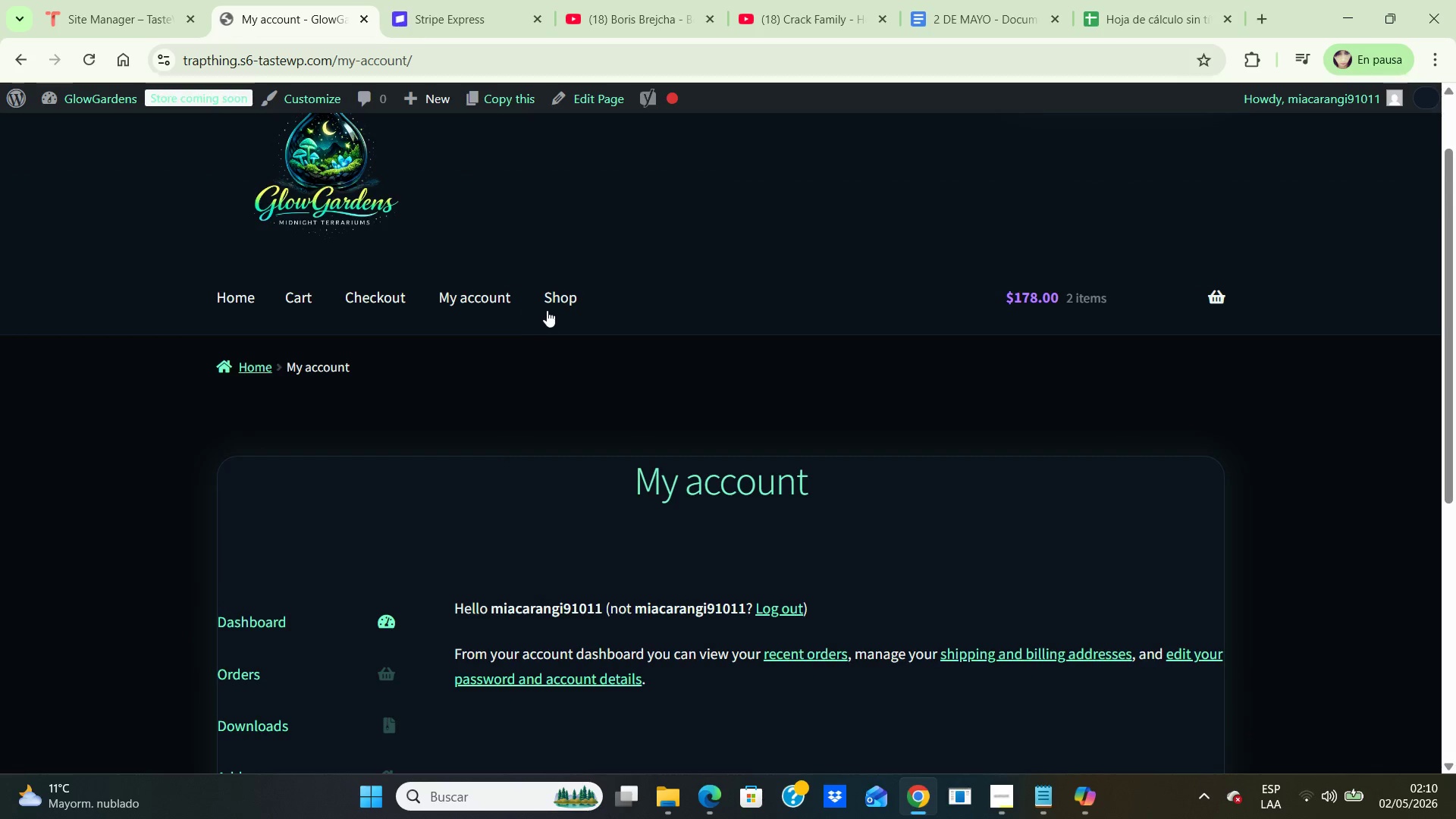 
left_click([547, 310])
 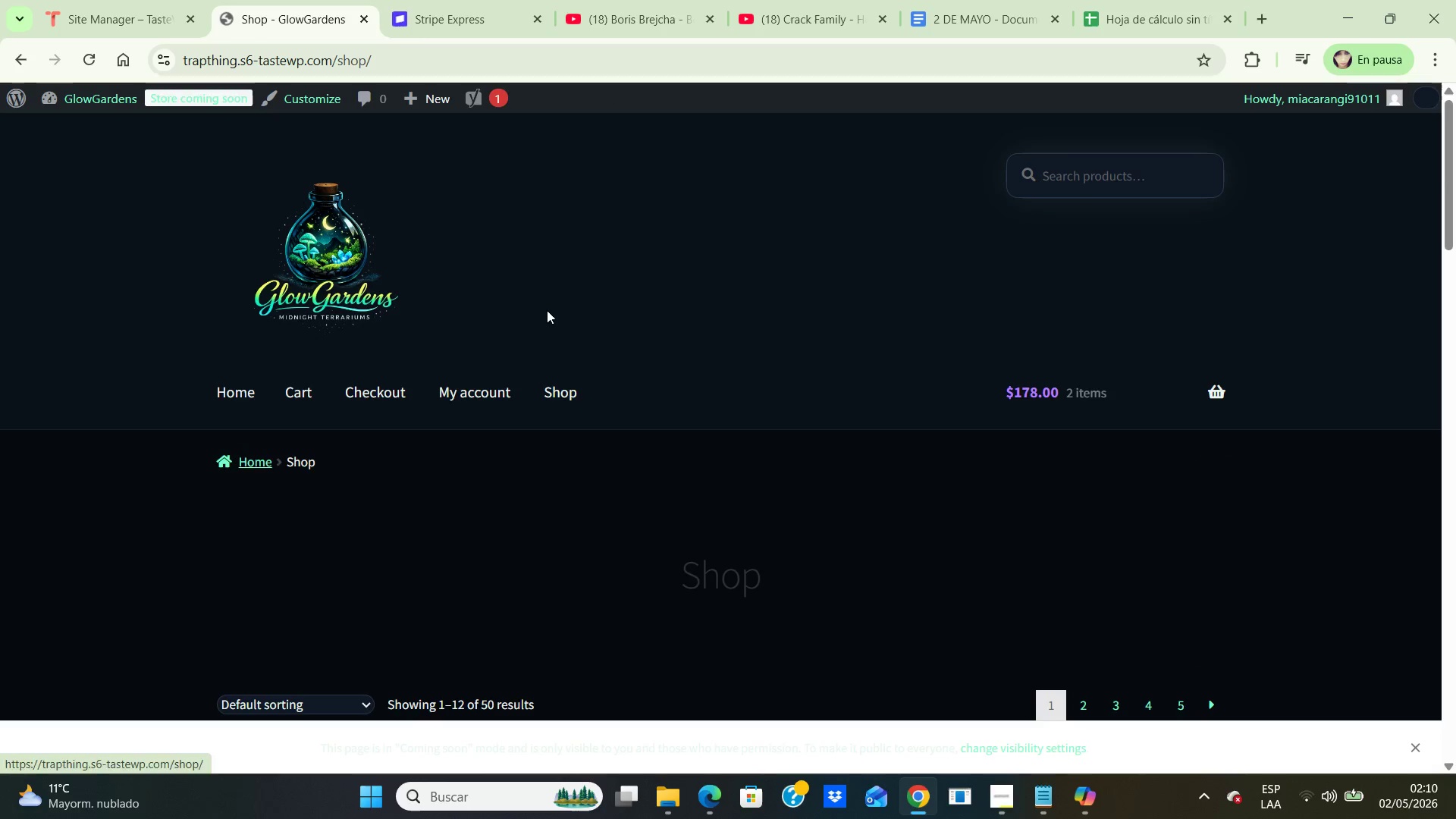 
scroll: coordinate [547, 310], scroll_direction: down, amount: 3.0
 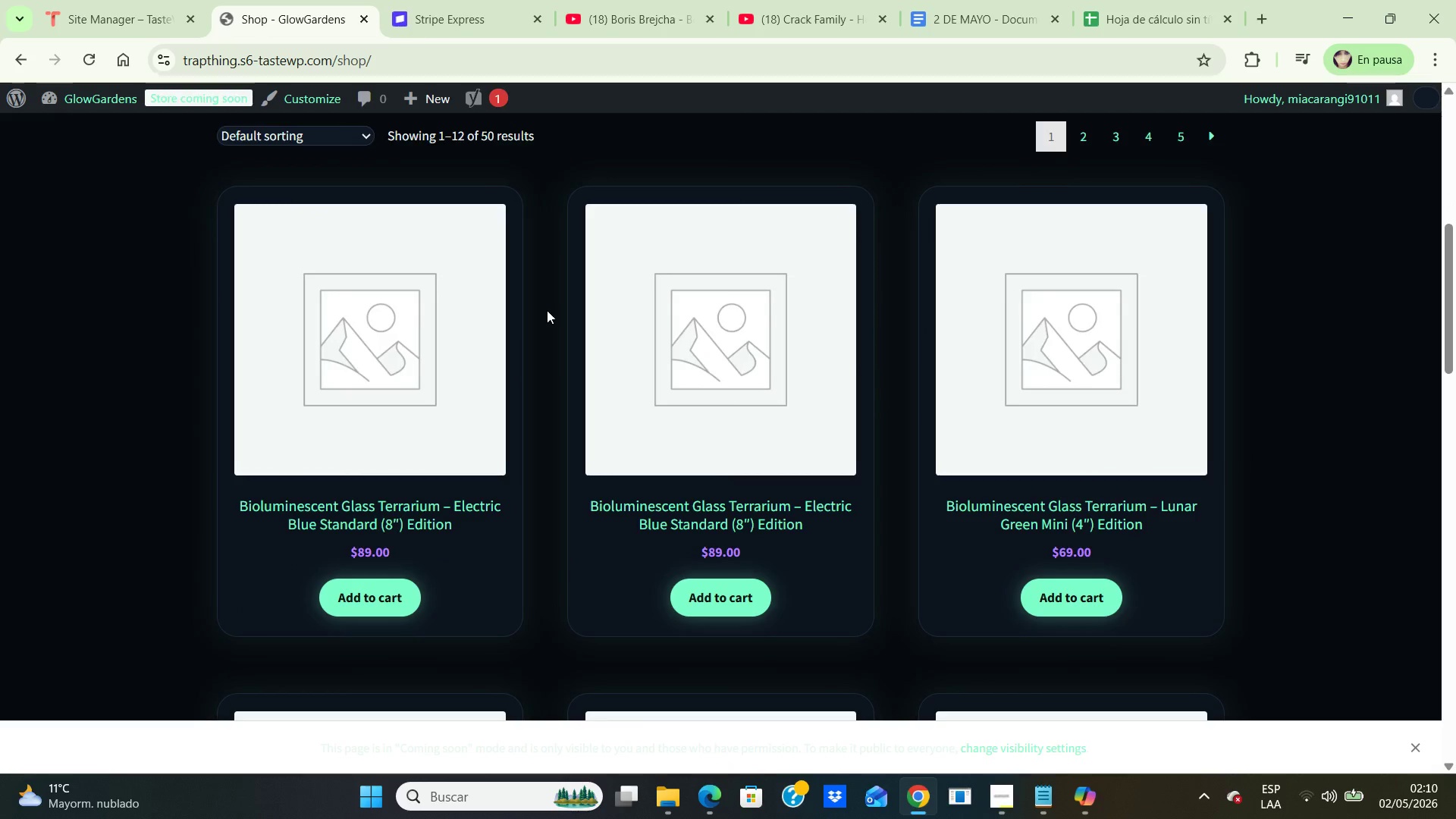 
scroll: coordinate [547, 310], scroll_direction: up, amount: 4.0
 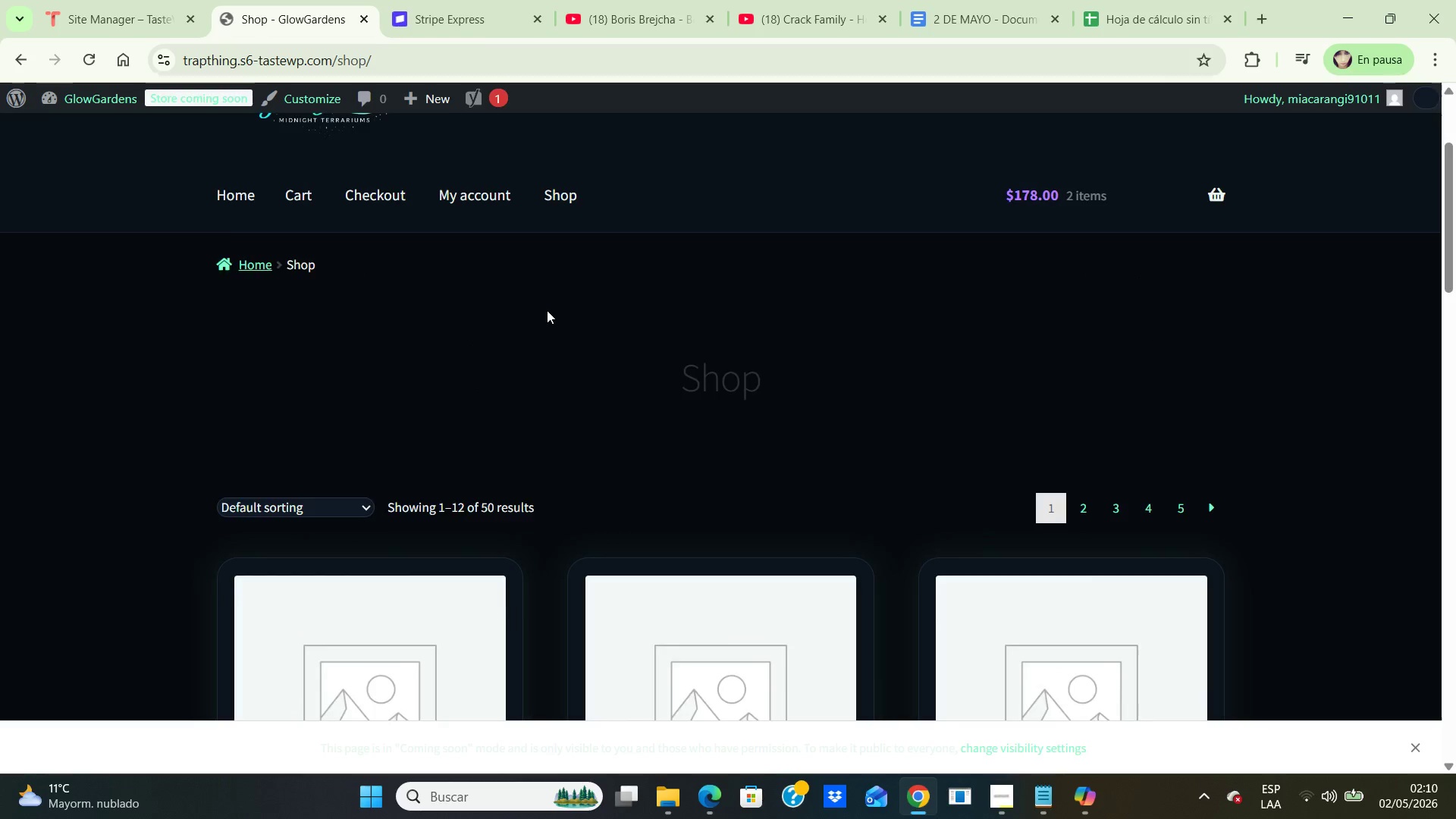 
scroll: coordinate [547, 310], scroll_direction: down, amount: 8.0
 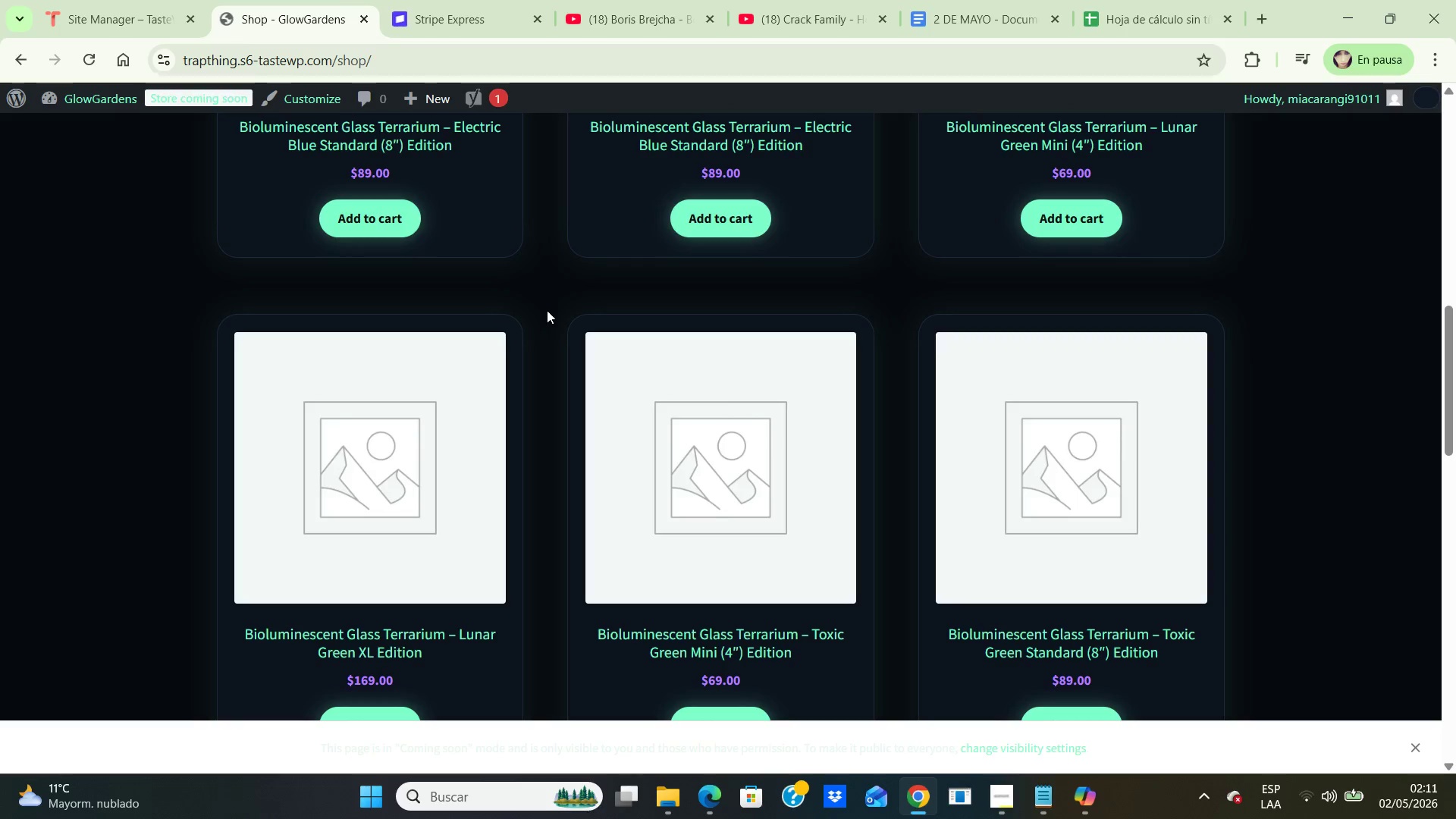 
wait(29.15)
 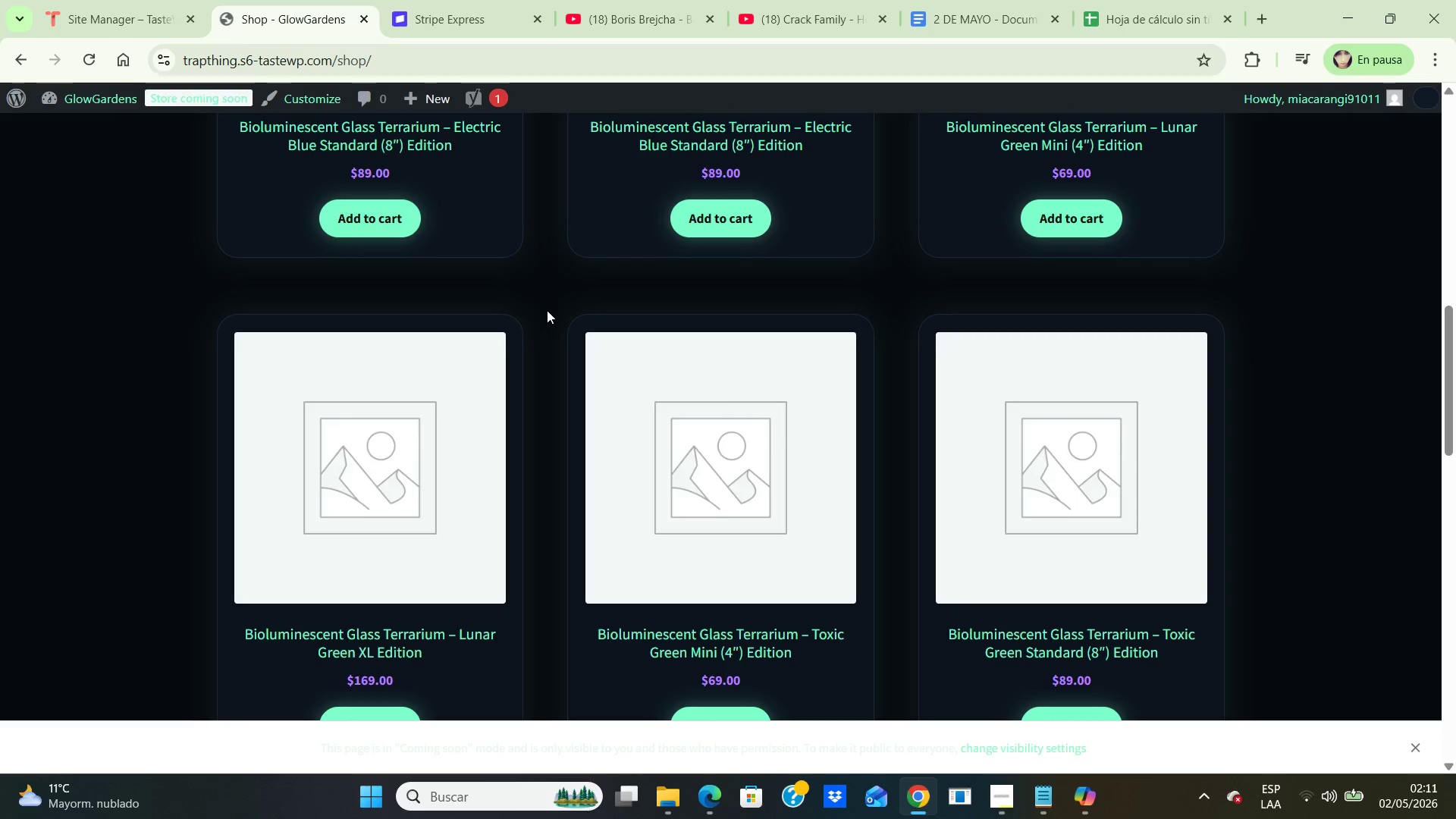 
scroll: coordinate [539, 344], scroll_direction: up, amount: 13.0
 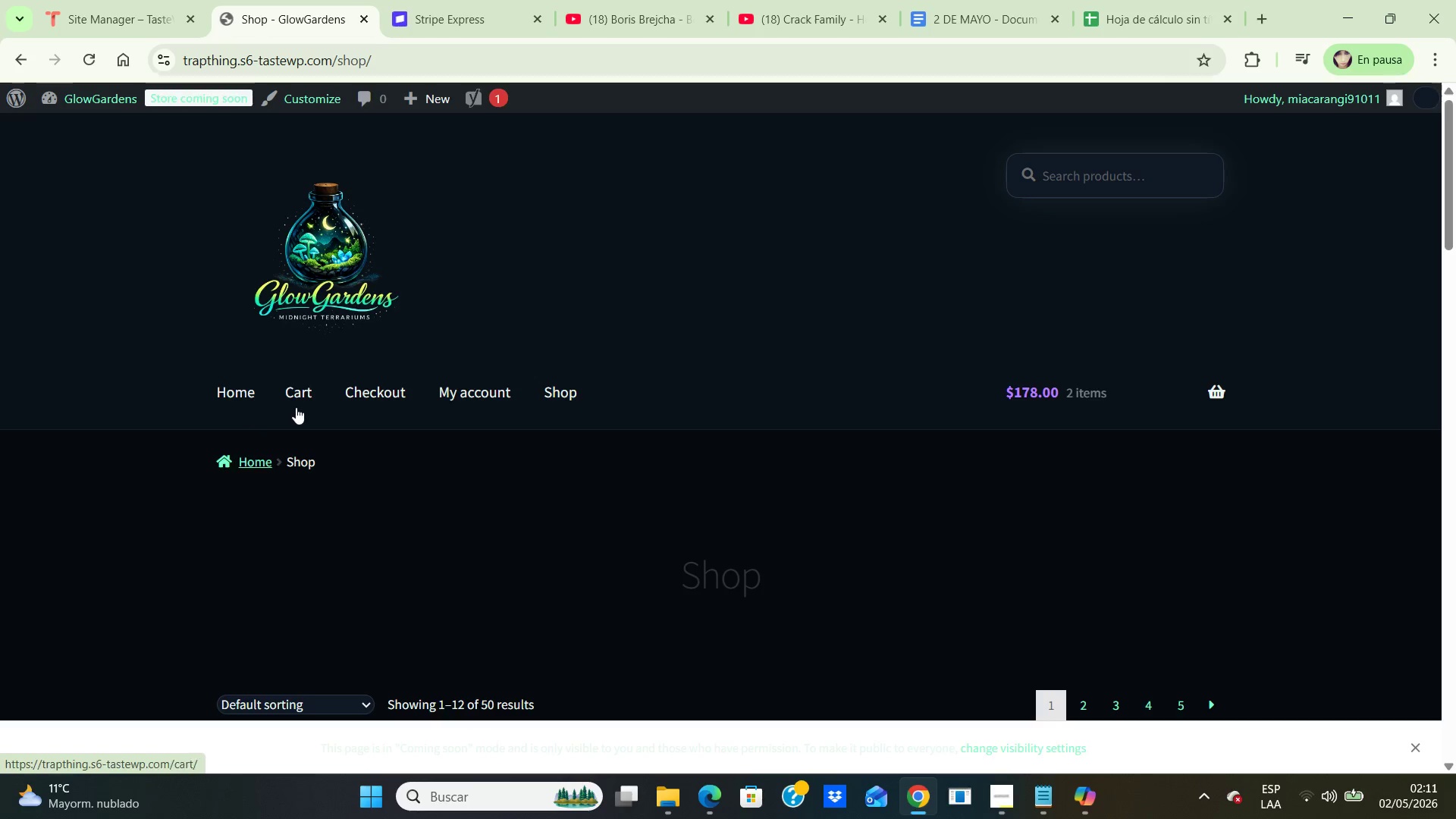 
left_click([303, 405])
 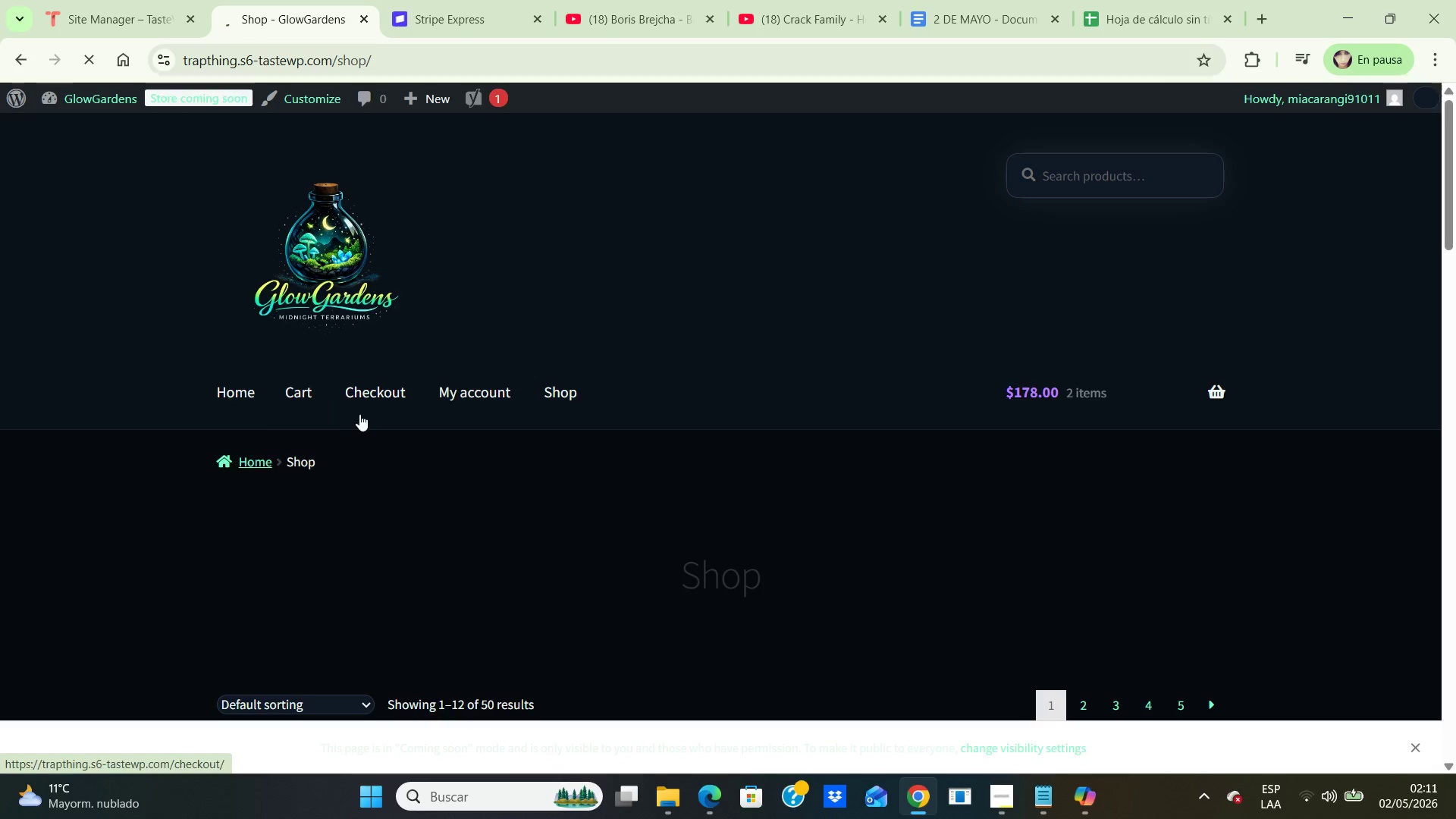 
scroll: coordinate [361, 414], scroll_direction: down, amount: 7.0
 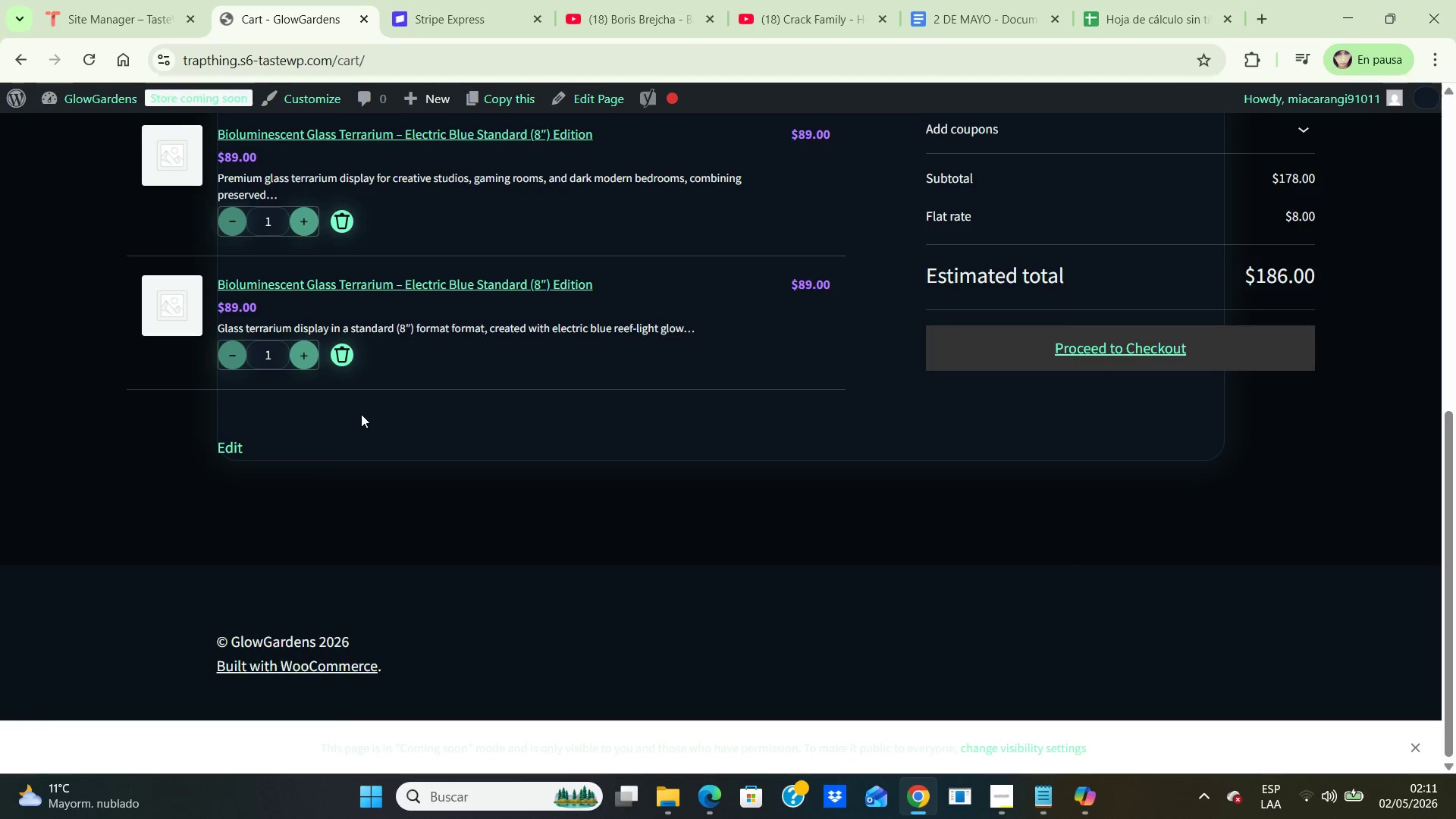 
scroll: coordinate [361, 414], scroll_direction: up, amount: 3.0
 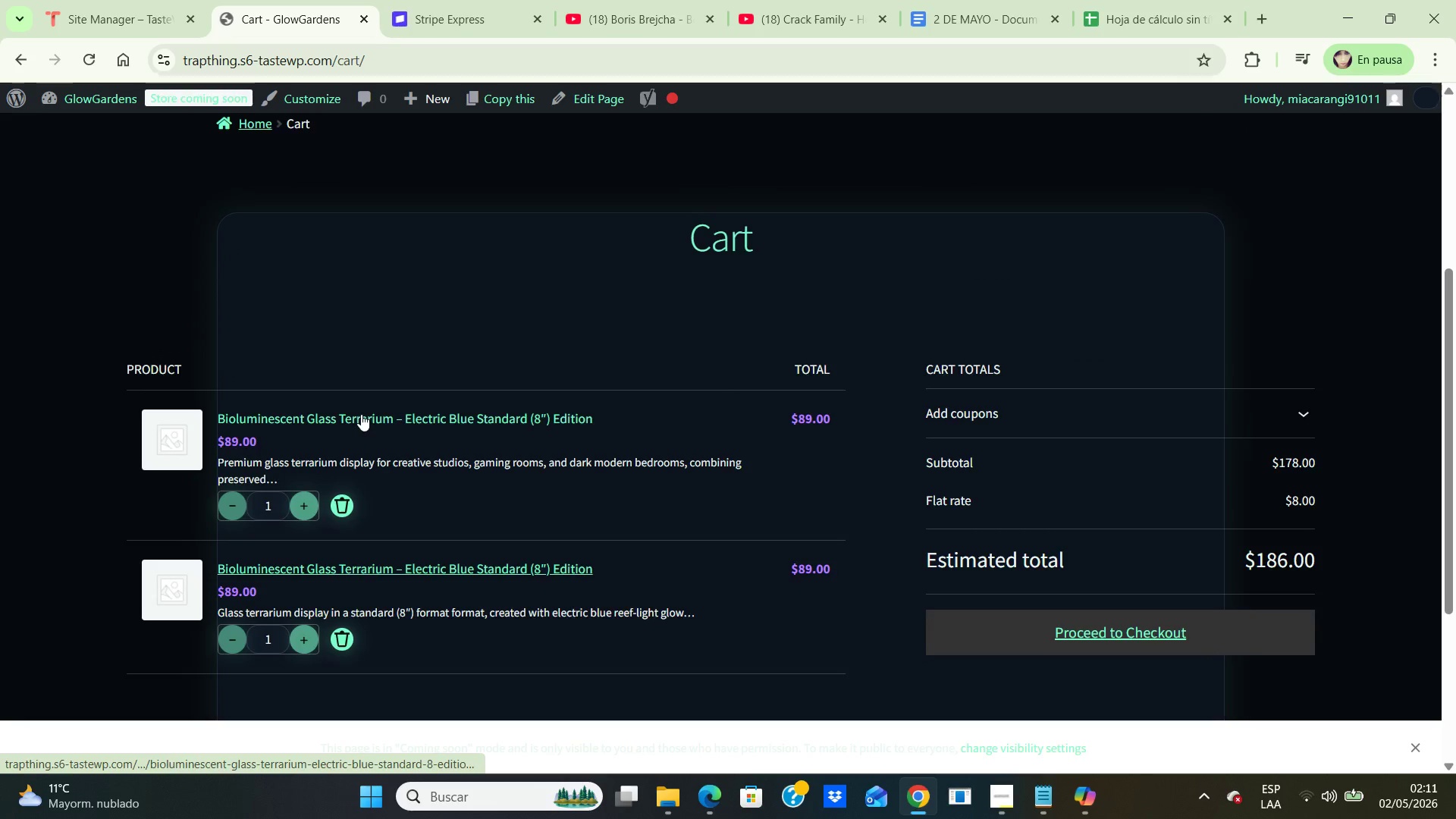 
scroll: coordinate [361, 414], scroll_direction: down, amount: 2.0
 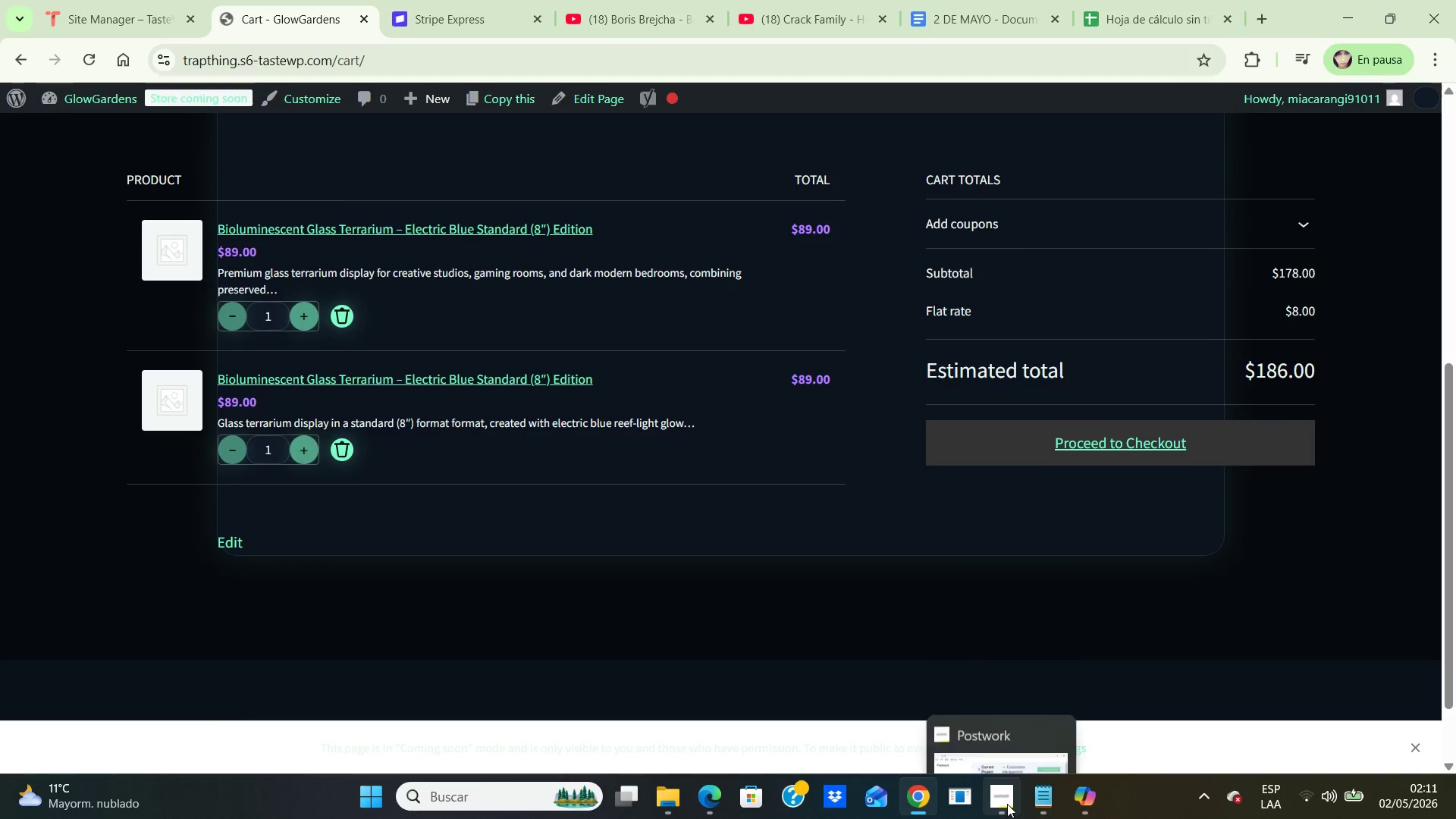 
left_click([1007, 804])